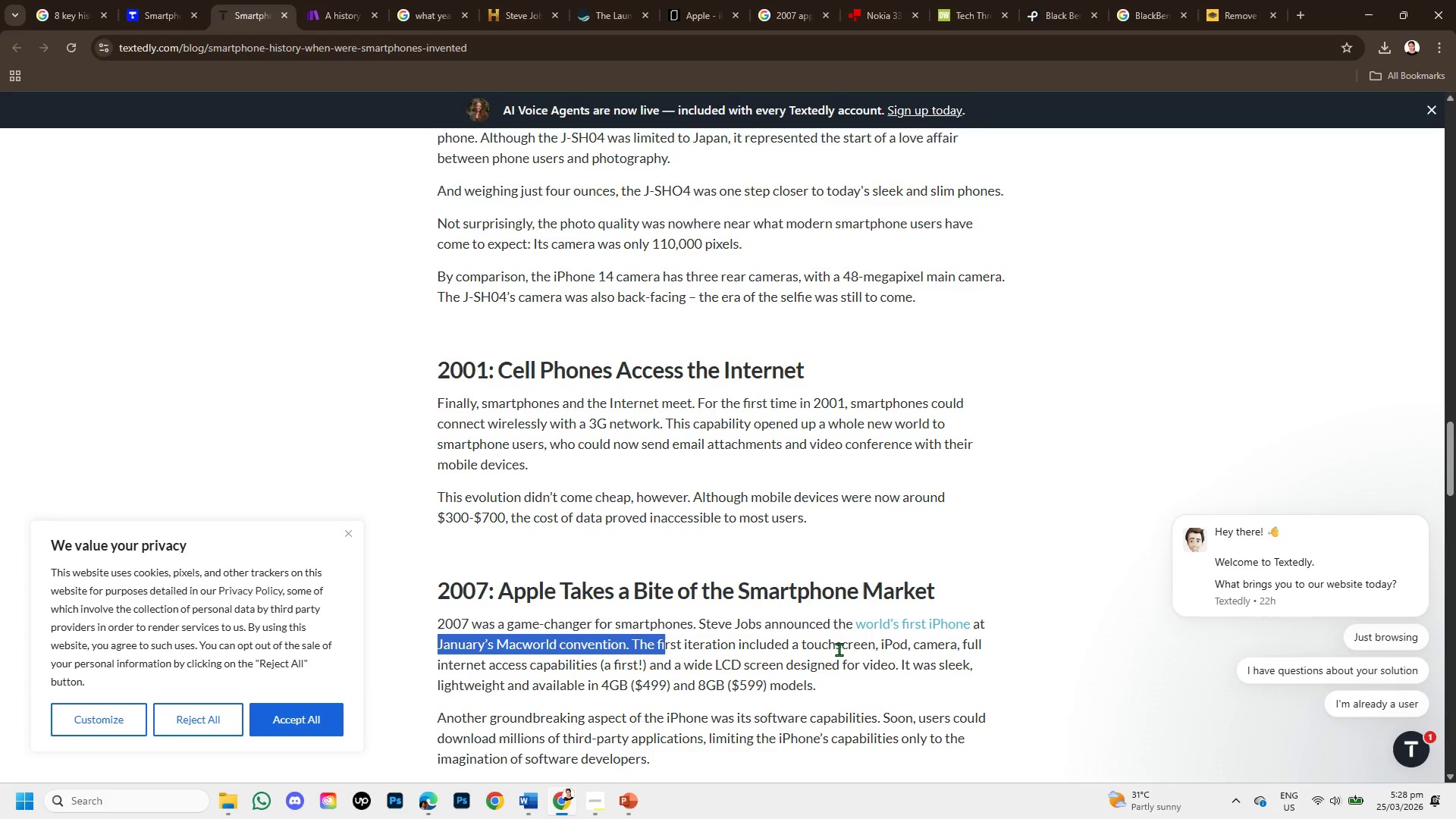 
left_click([754, 645])
 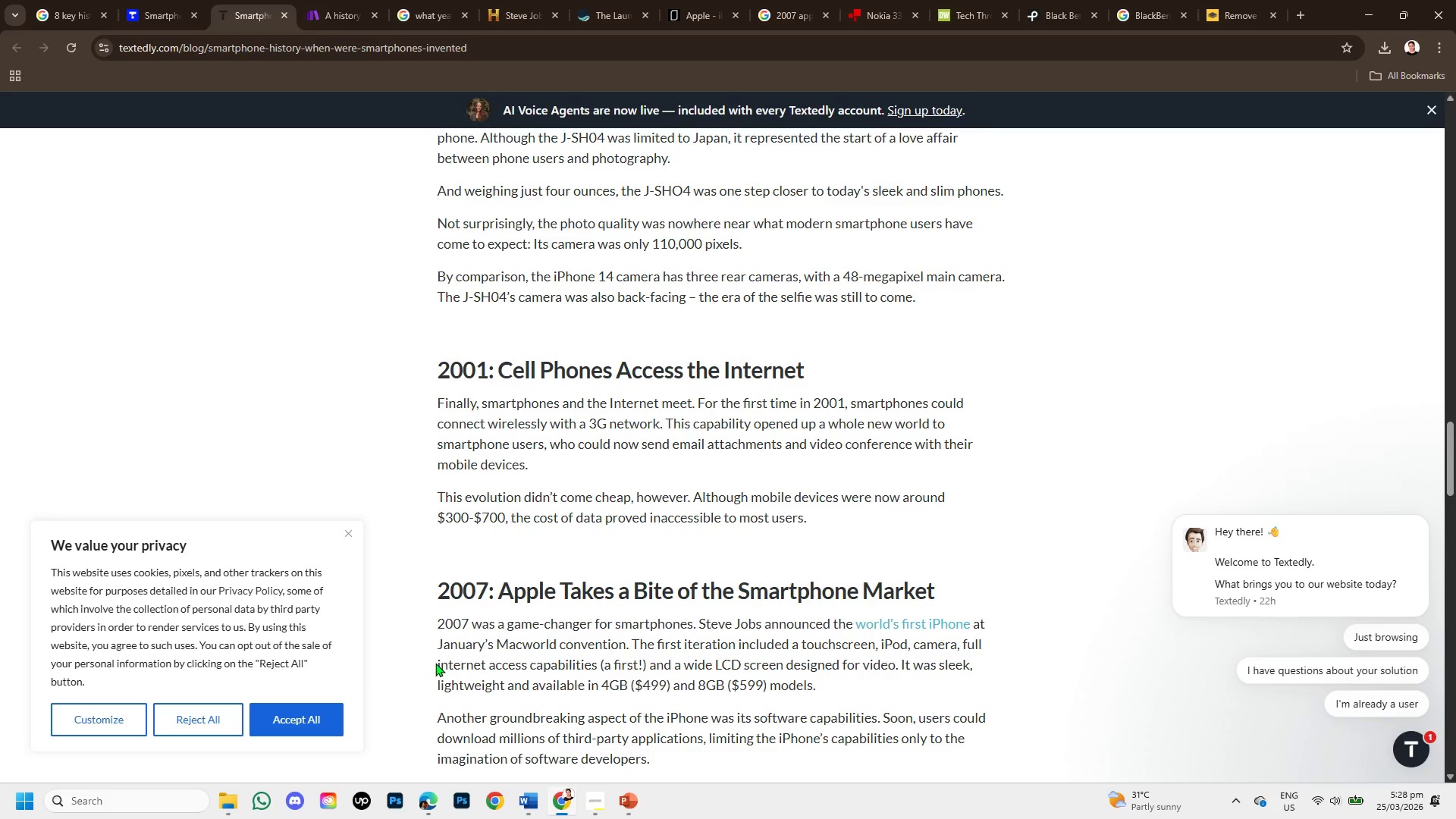 
left_click_drag(start_coordinate=[439, 664], to_coordinate=[845, 685])
 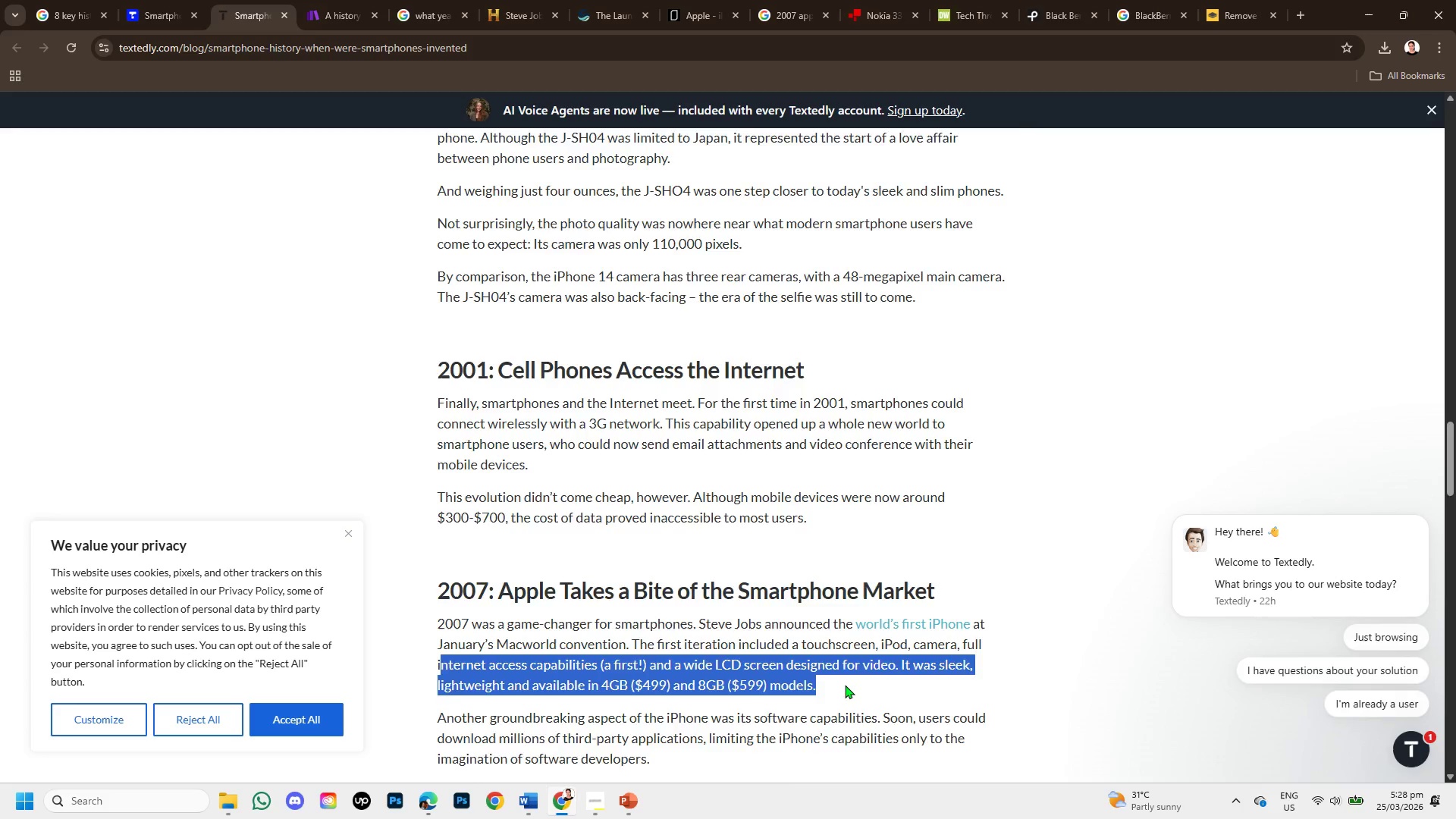 
scroll: coordinate [845, 685], scroll_direction: down, amount: 1.0
 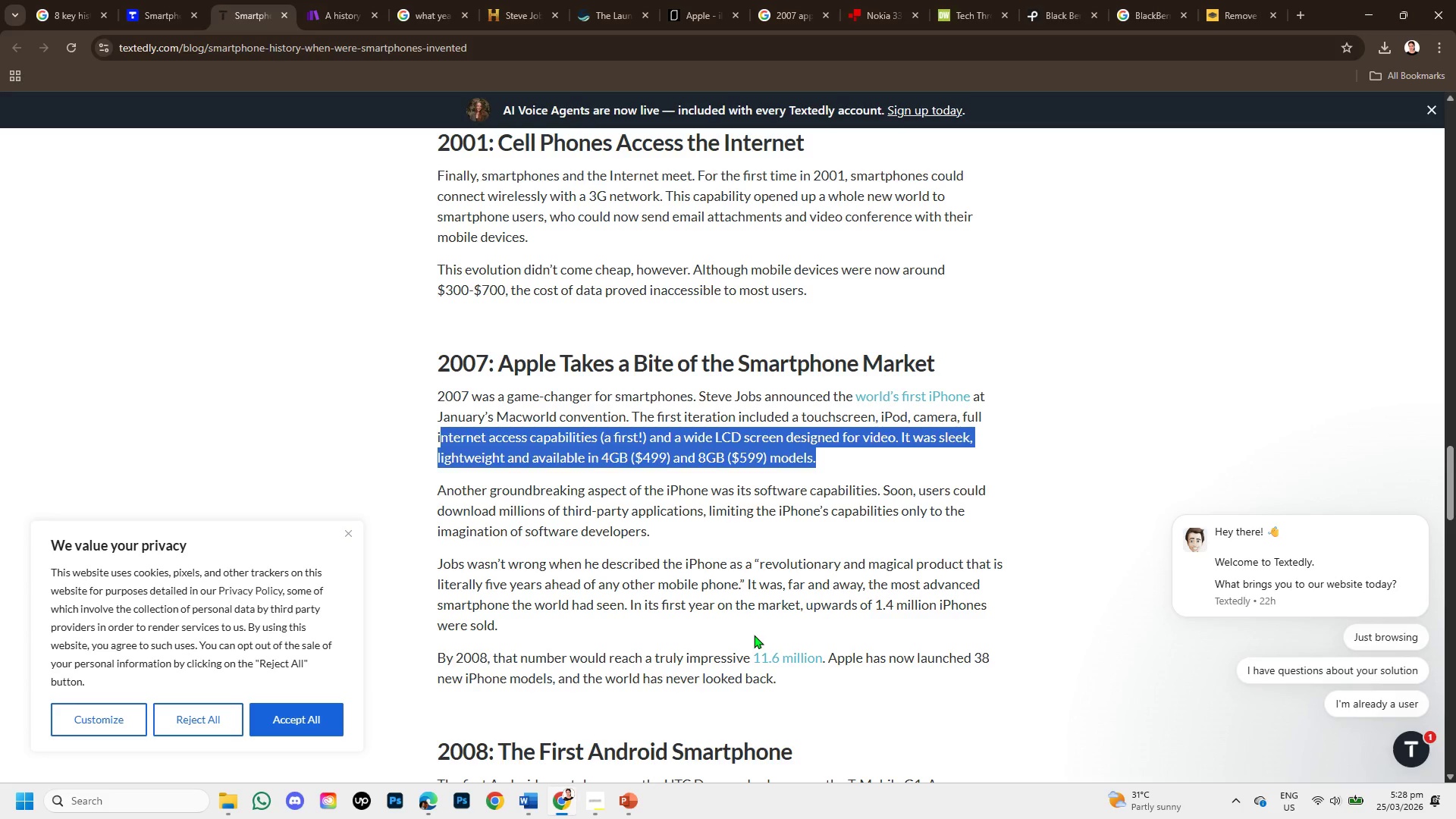 
wait(25.25)
 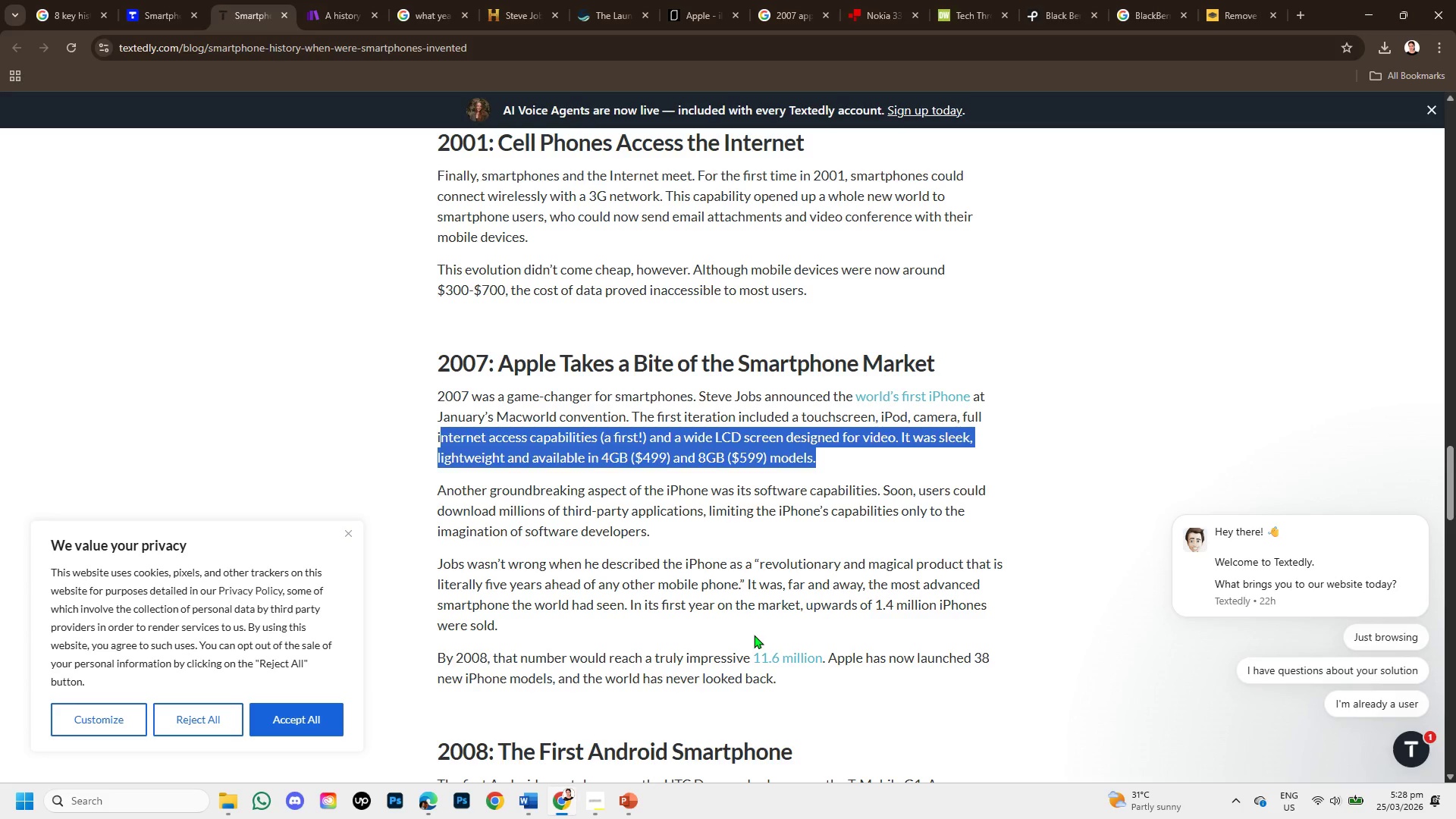 
left_click_drag(start_coordinate=[438, 659], to_coordinate=[800, 669])
 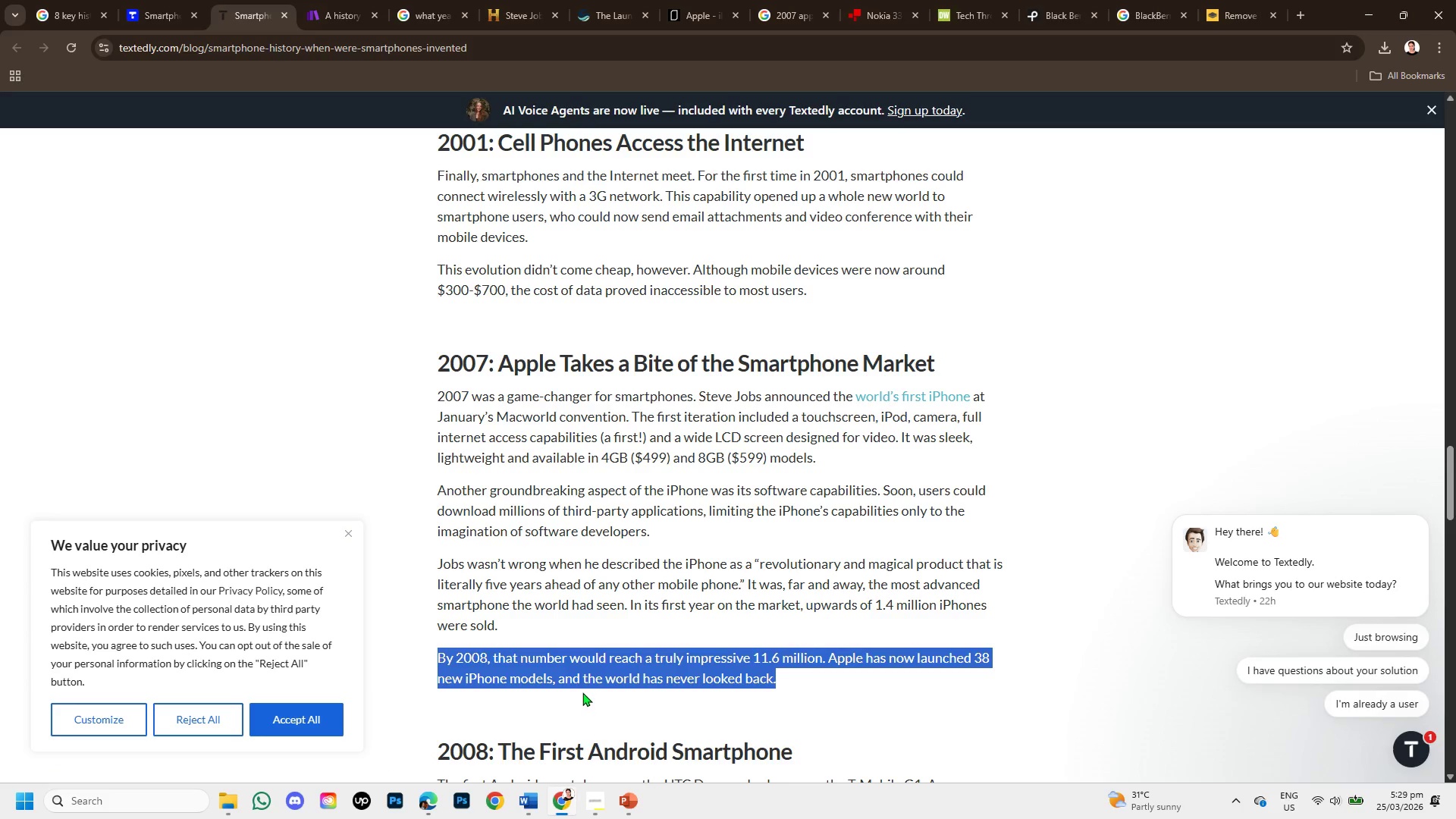 
scroll: coordinate [592, 660], scroll_direction: down, amount: 1.0
 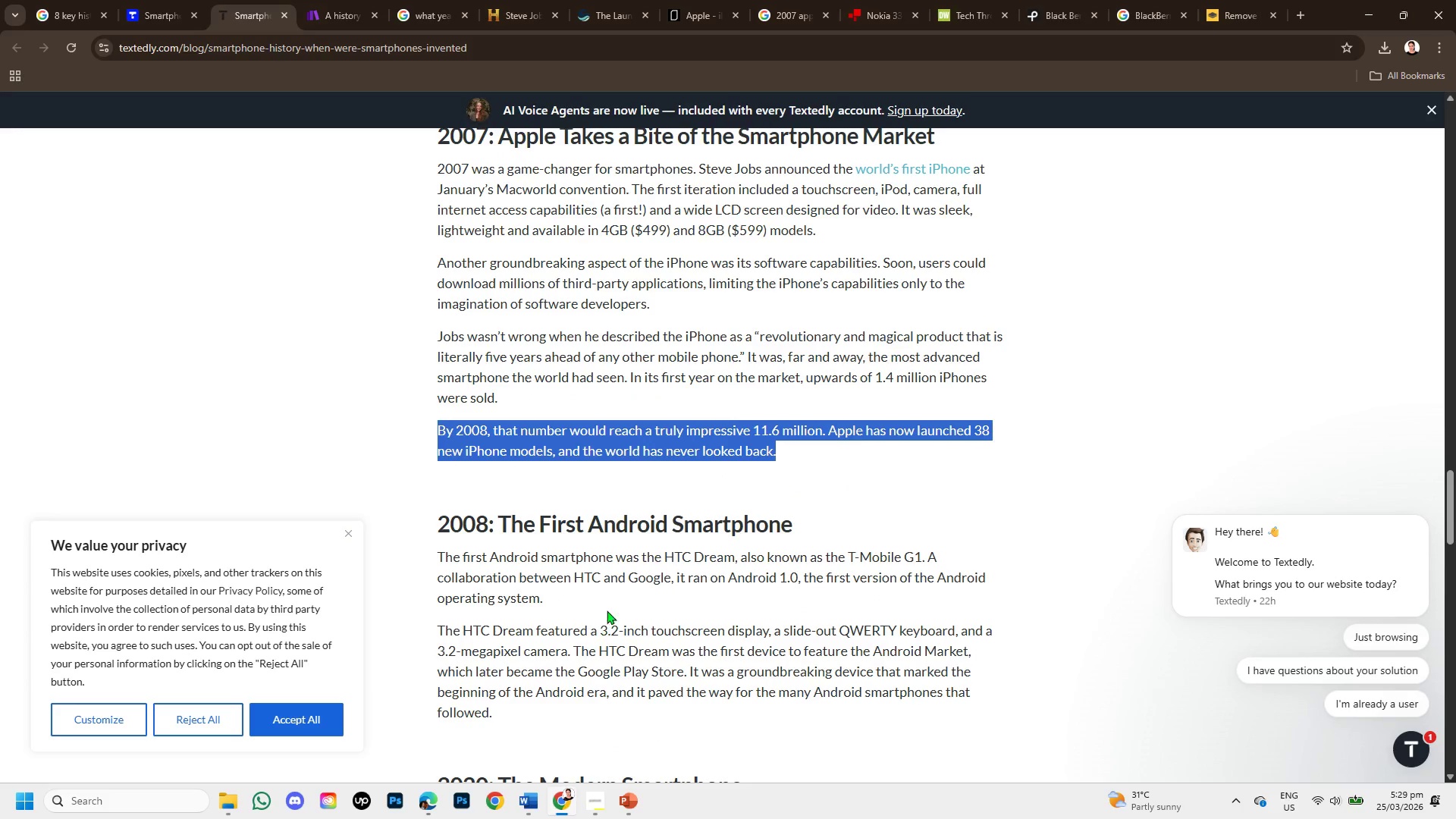 
scroll: coordinate [611, 598], scroll_direction: up, amount: 1.0
 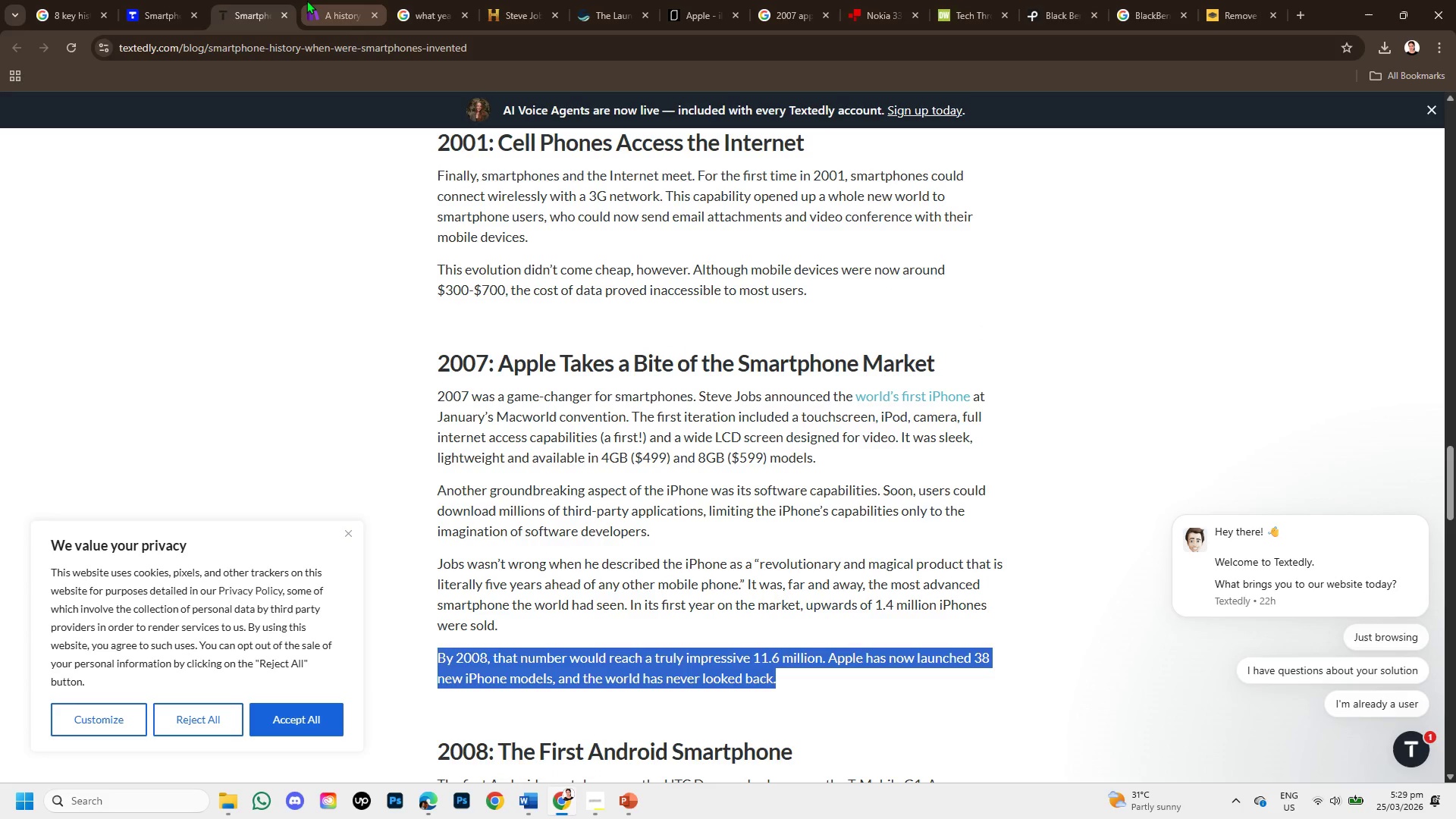 
left_click([306, 0])
 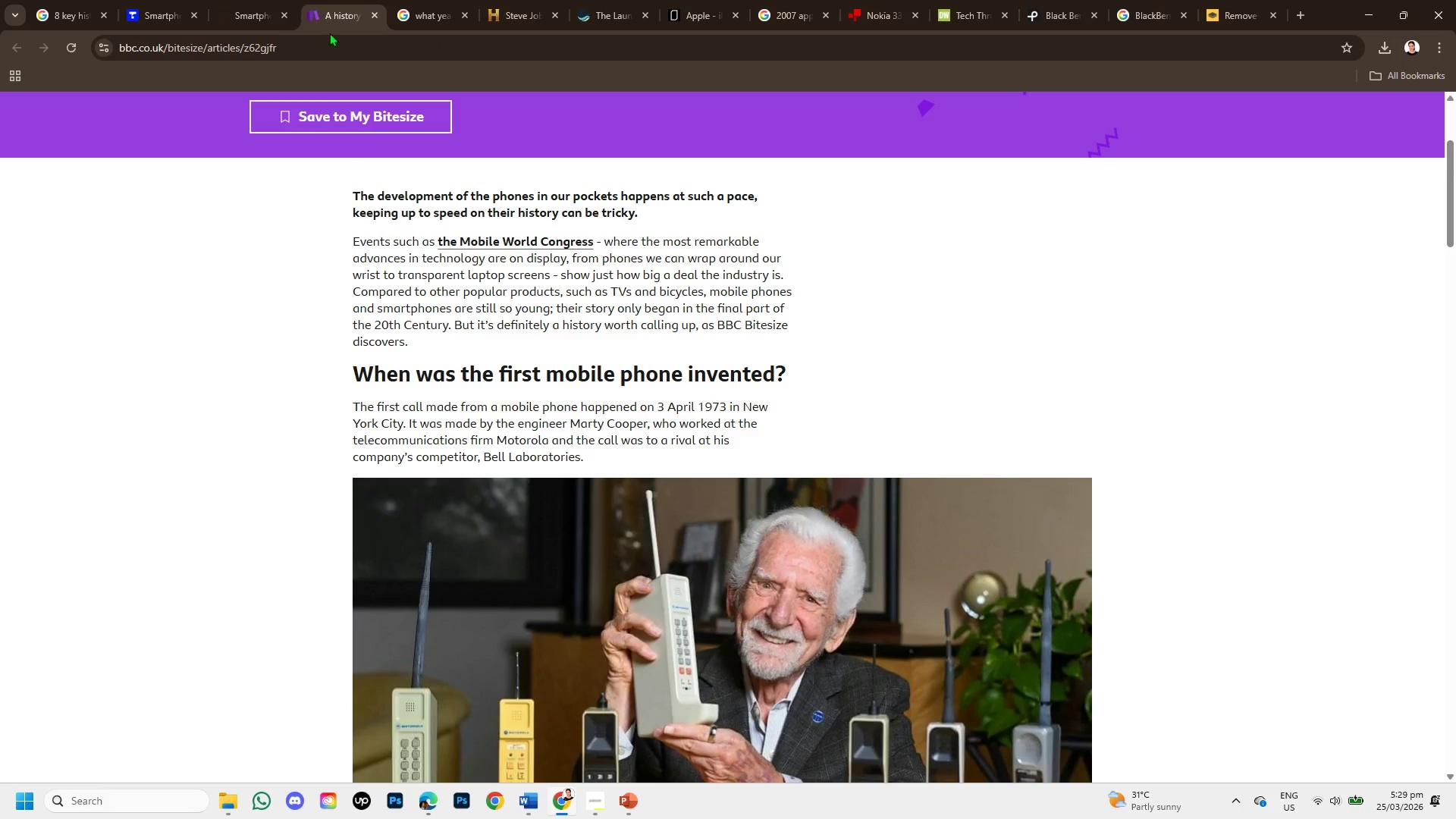 
mouse_move([610, 795])
 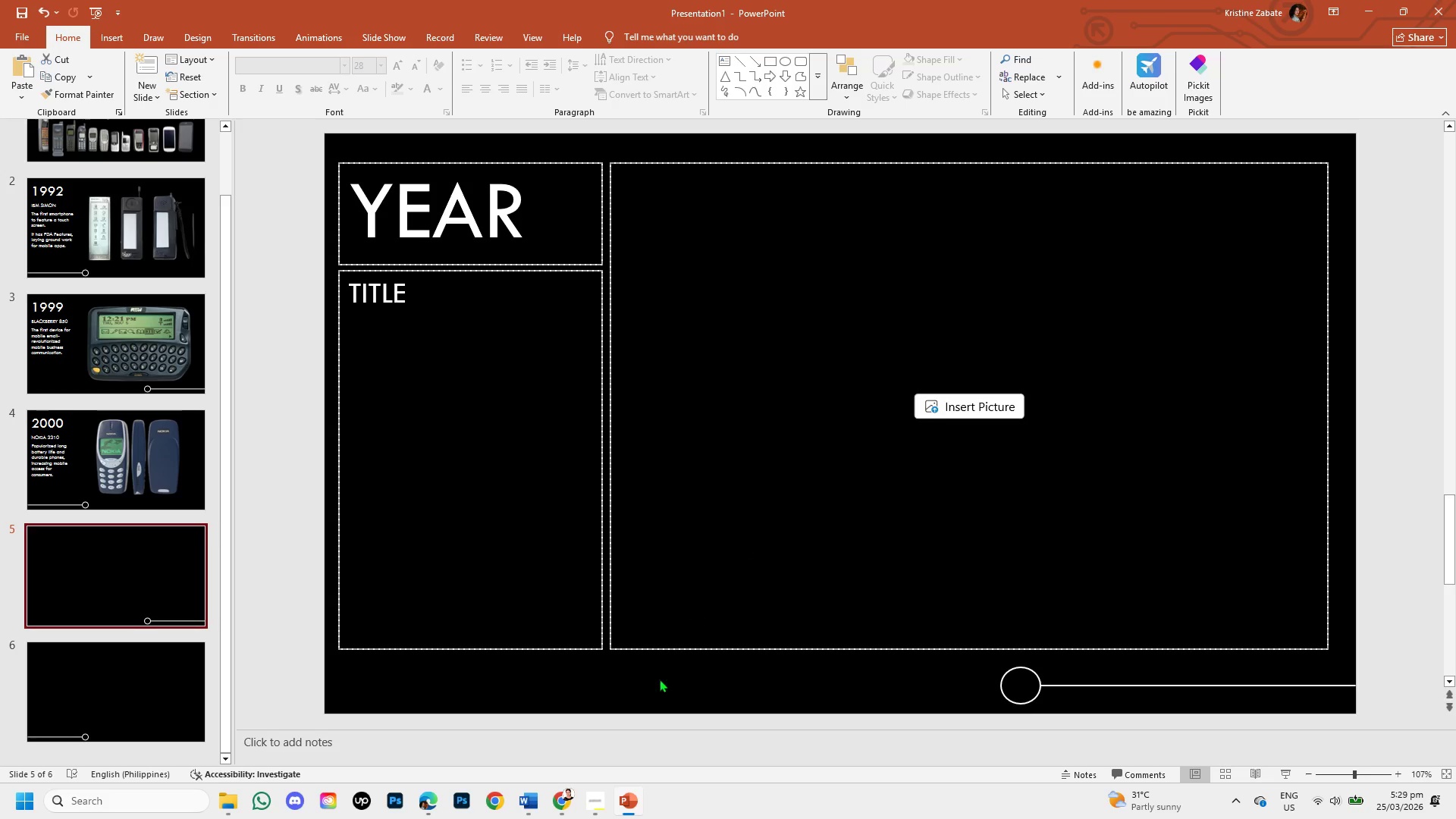 
left_click([563, 804])
 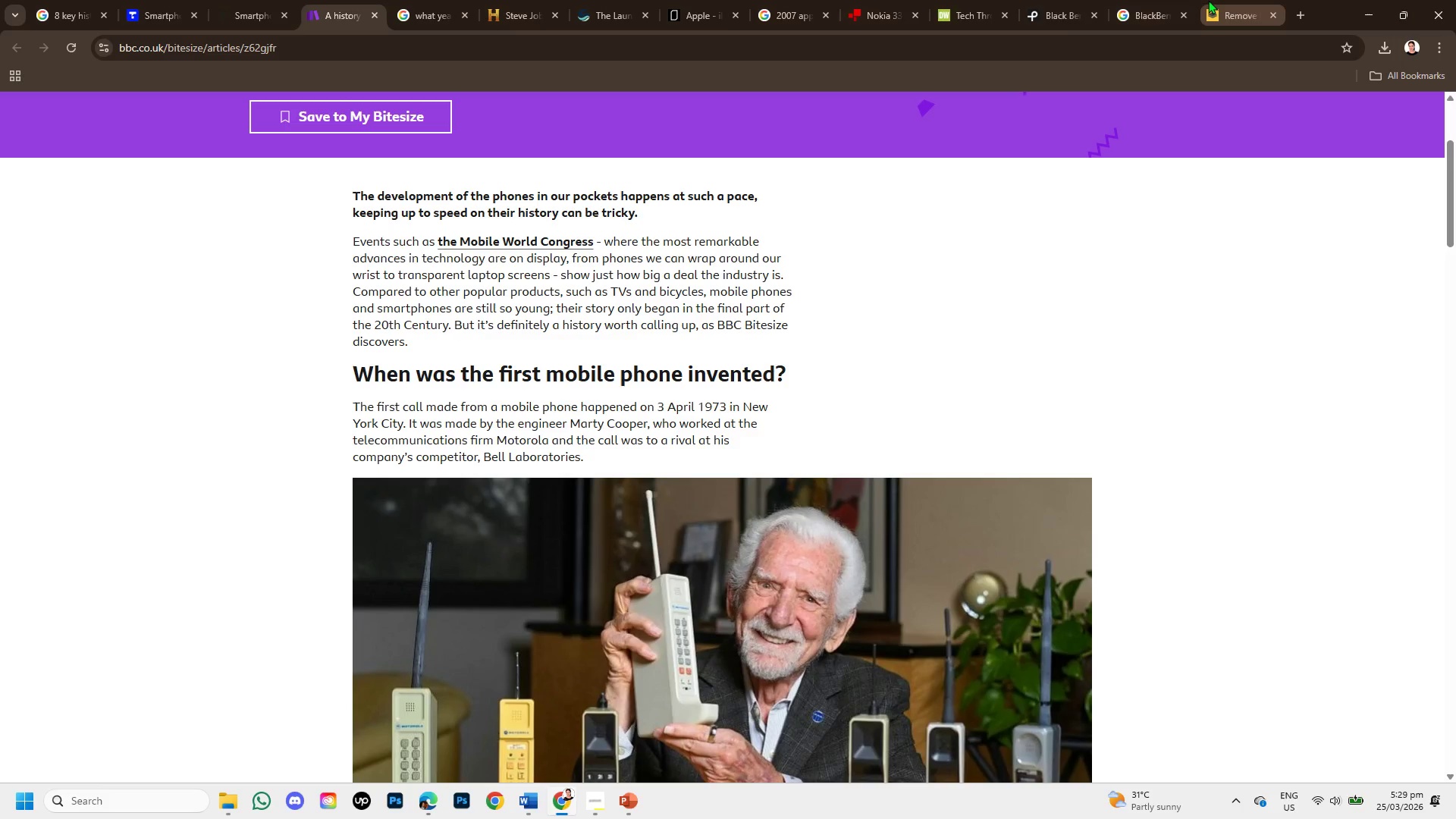 
left_click([1208, 0])
 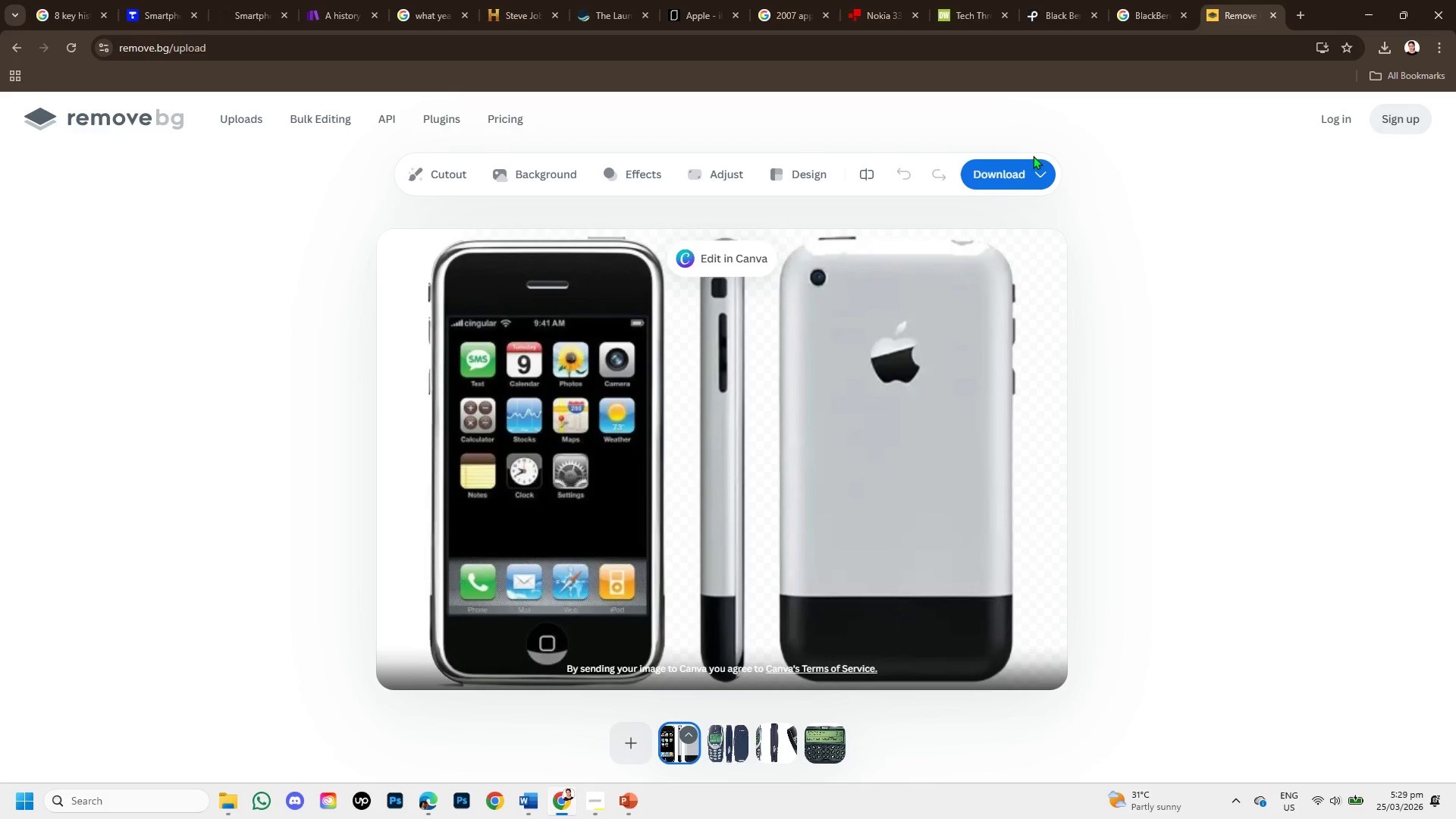 
left_click([1028, 170])
 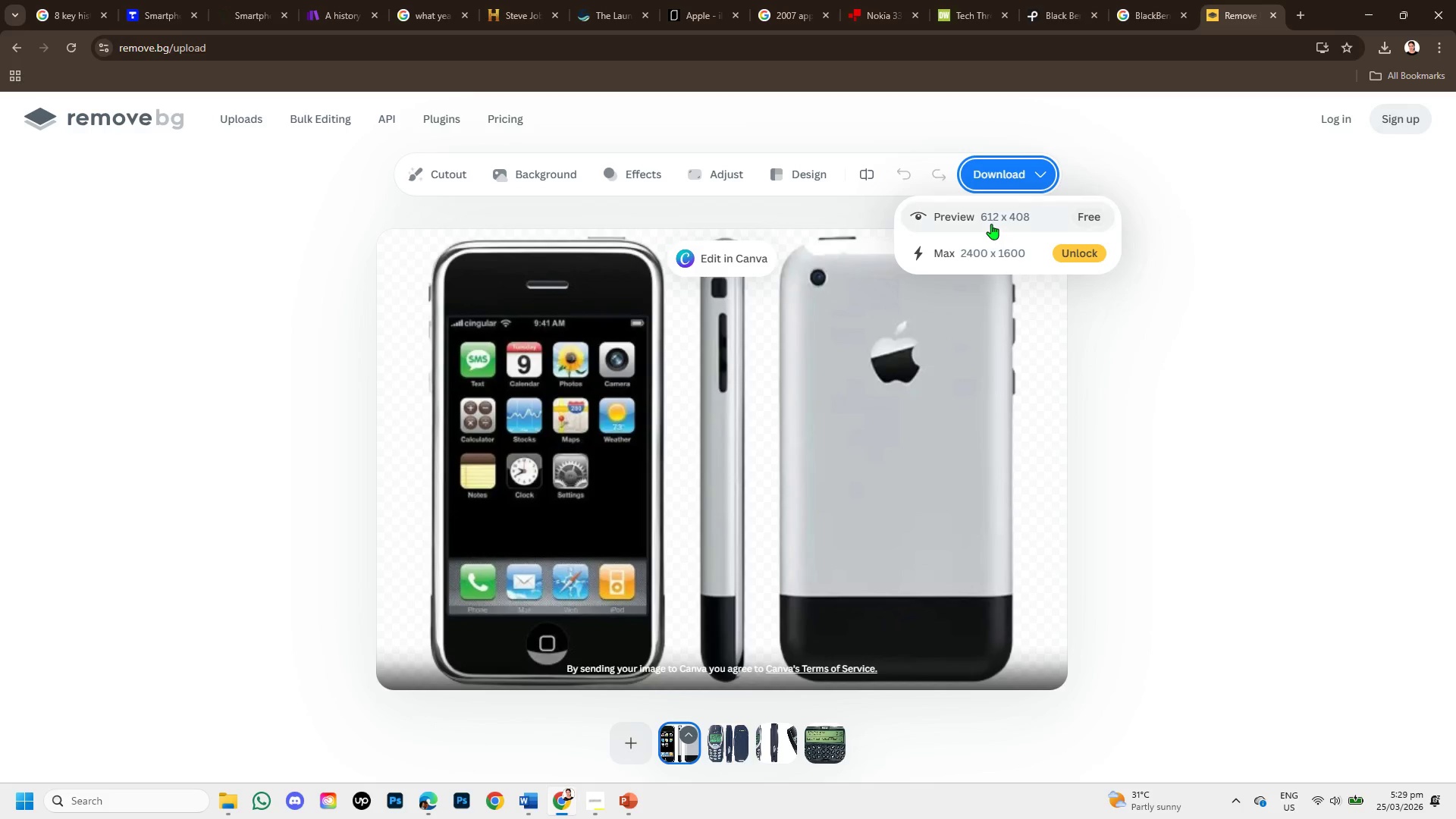 
left_click([991, 221])
 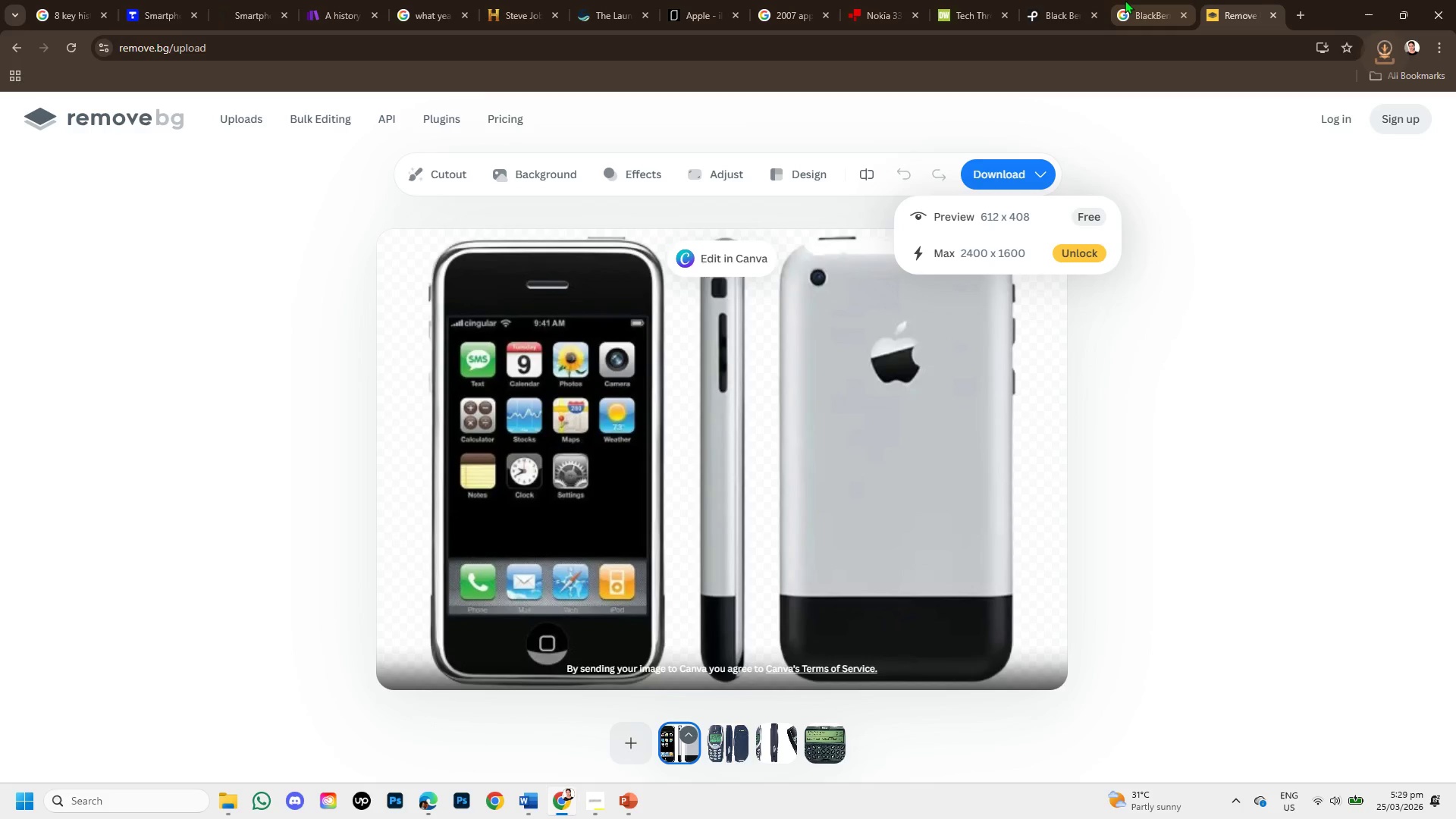 
left_click([1129, 0])
 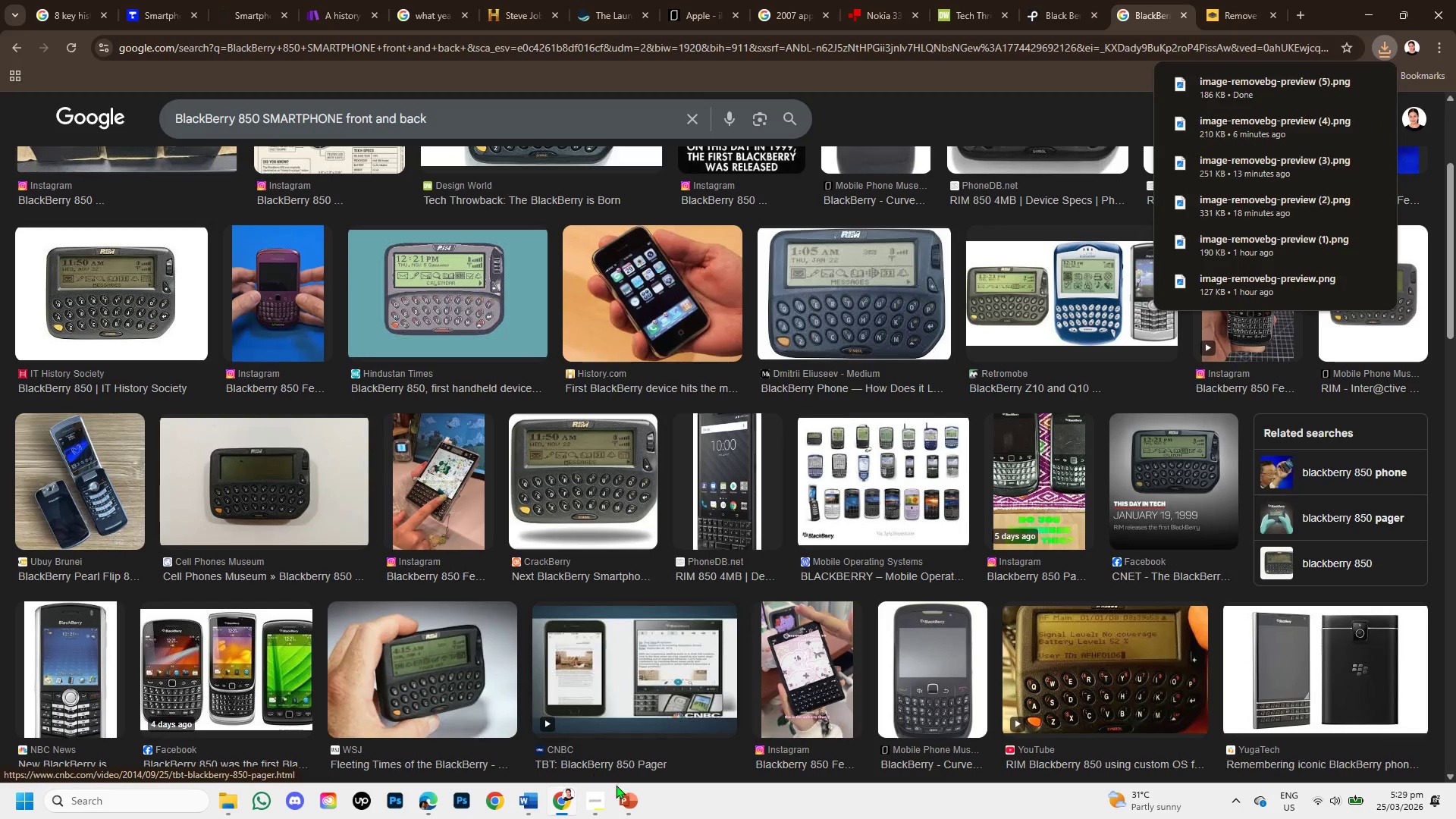 
left_click([628, 794])
 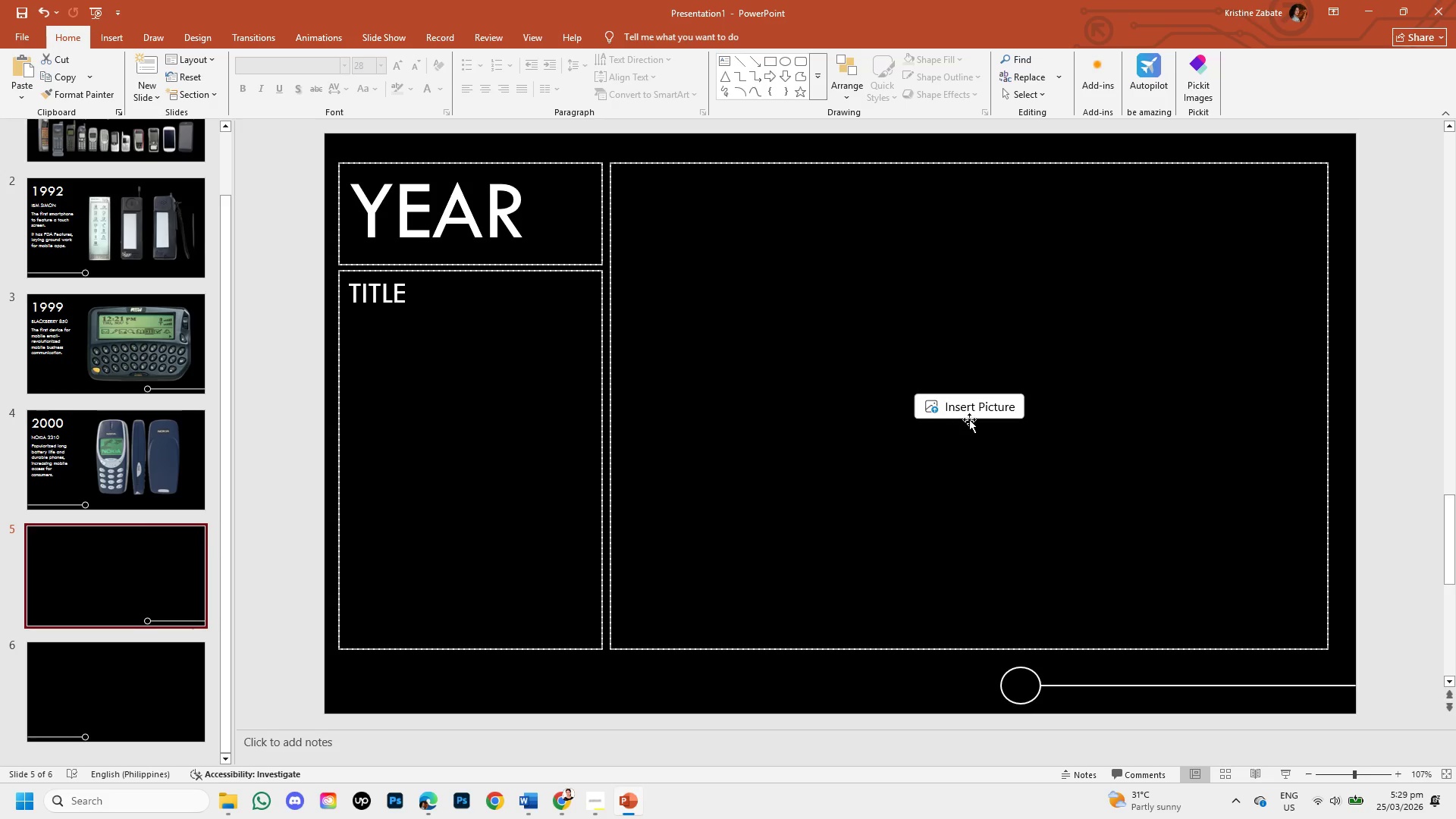 
left_click([969, 417])
 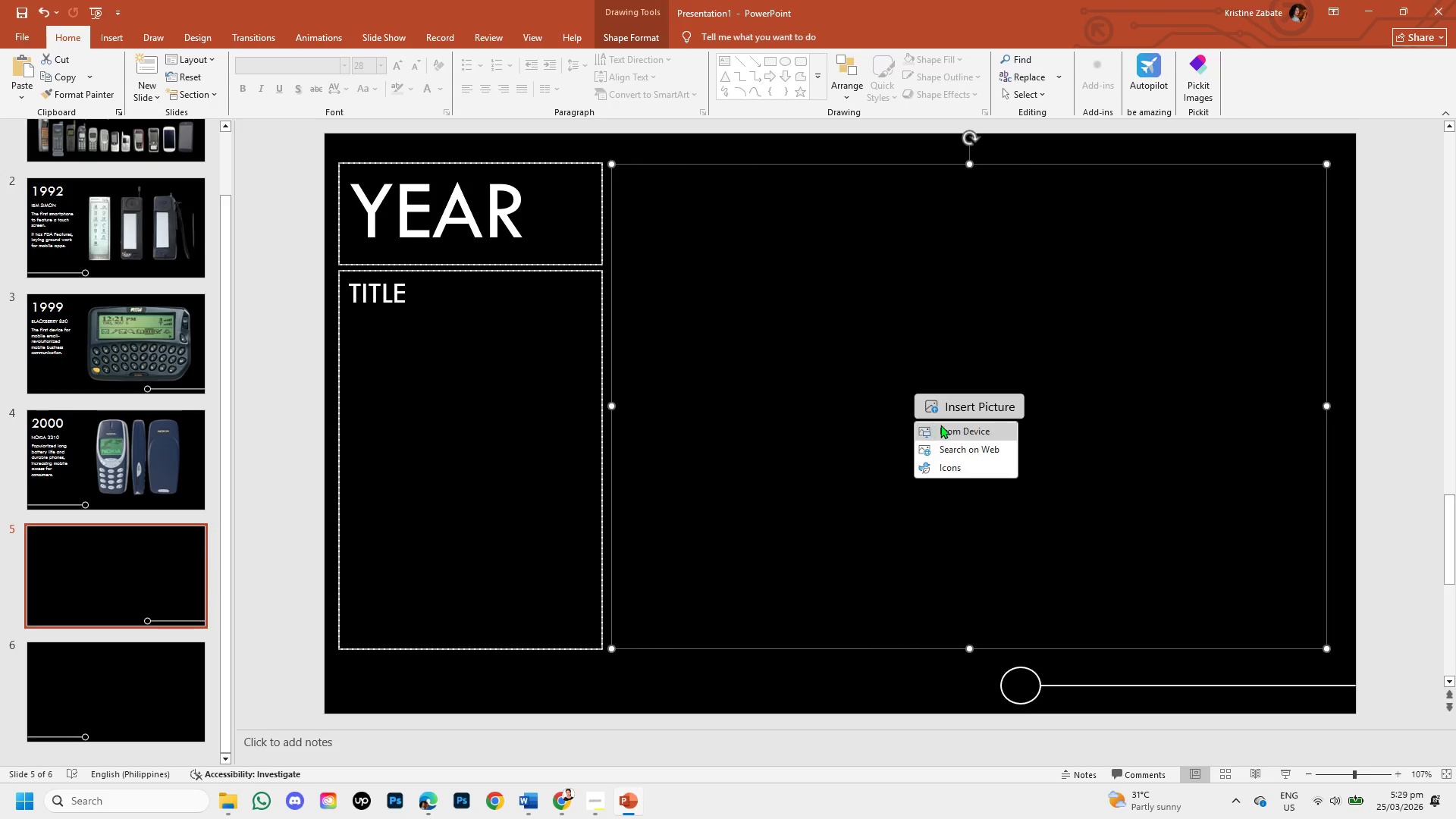 
left_click([940, 425])
 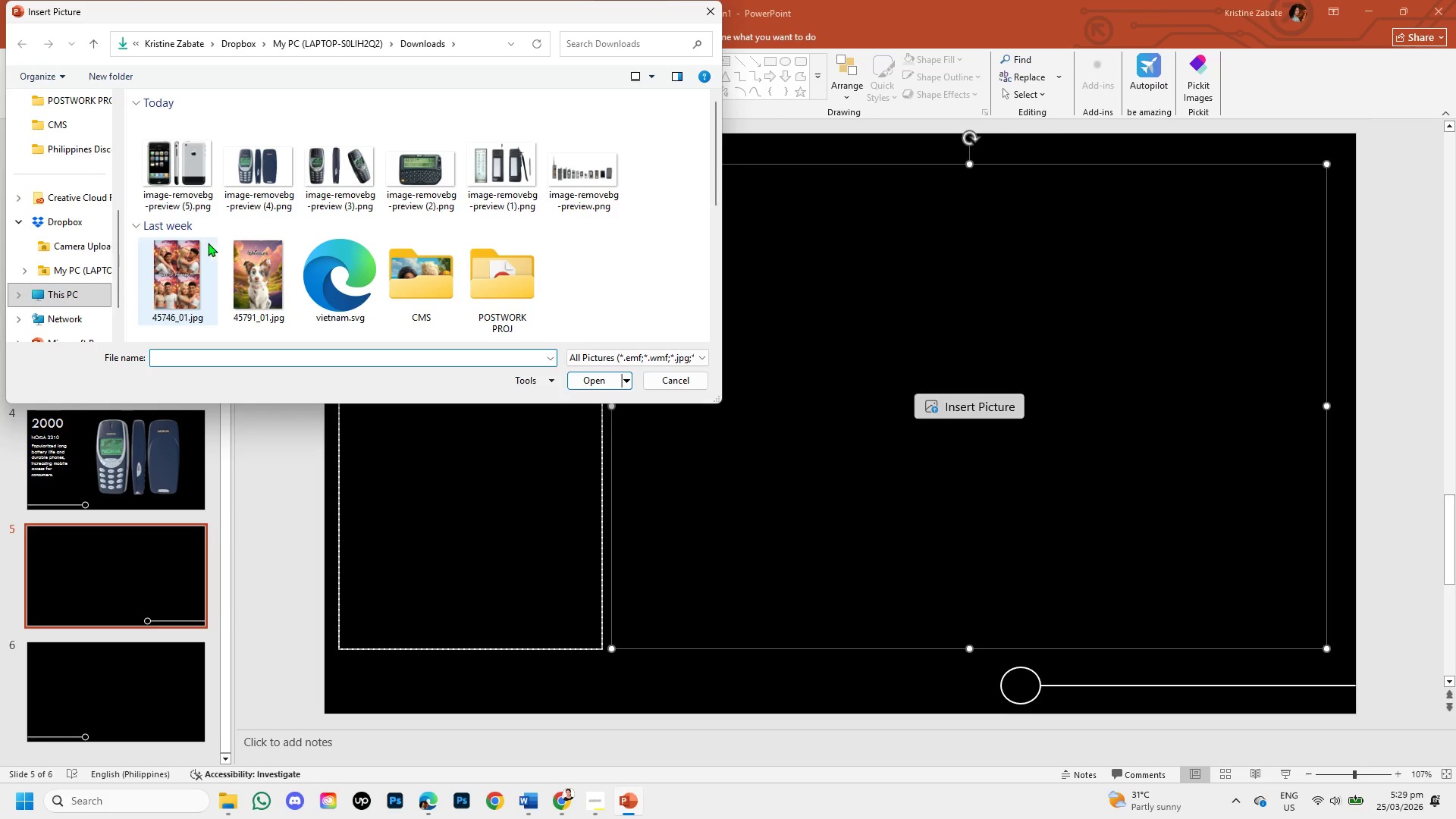 
left_click([178, 161])
 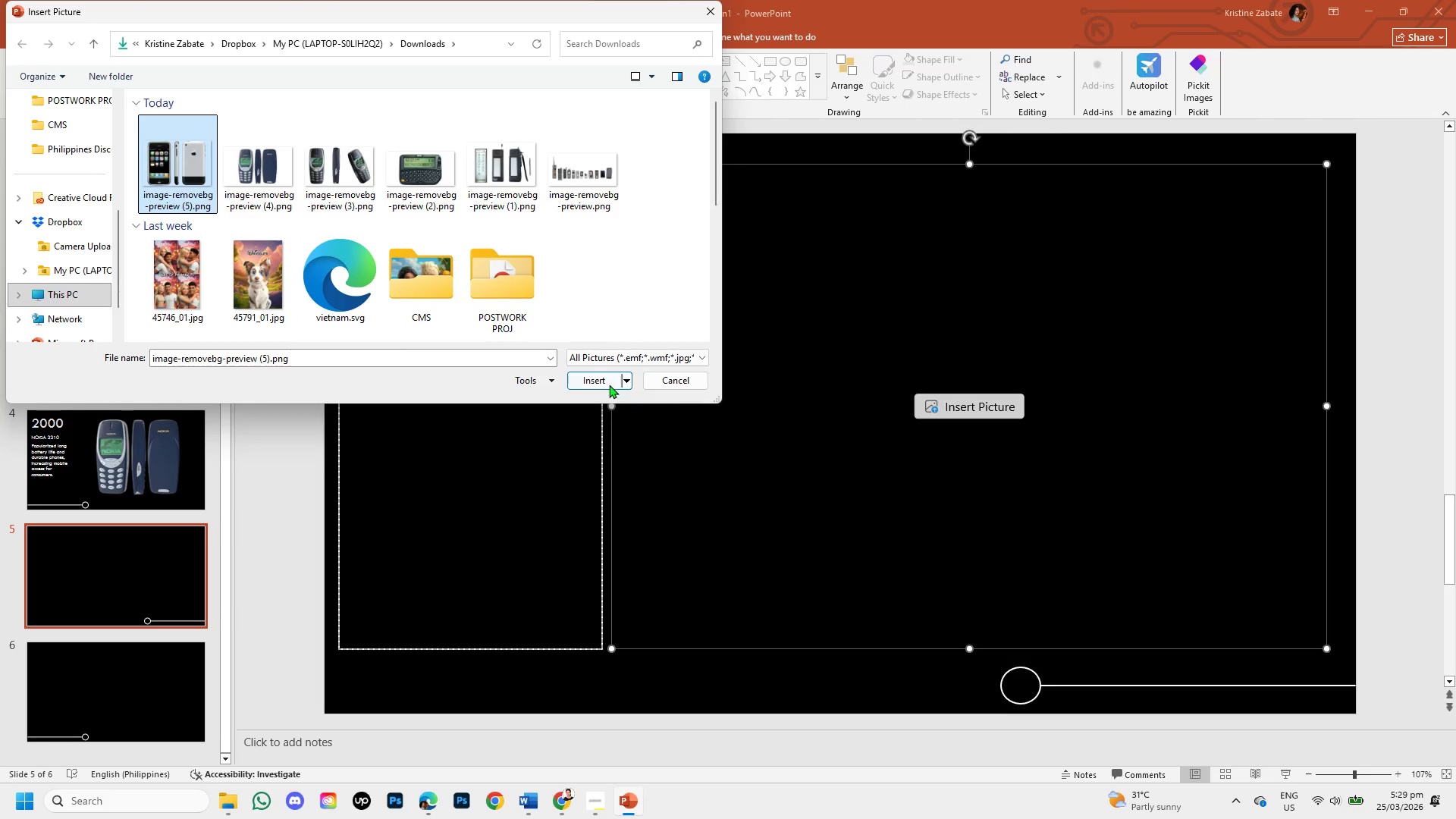 
left_click([607, 384])
 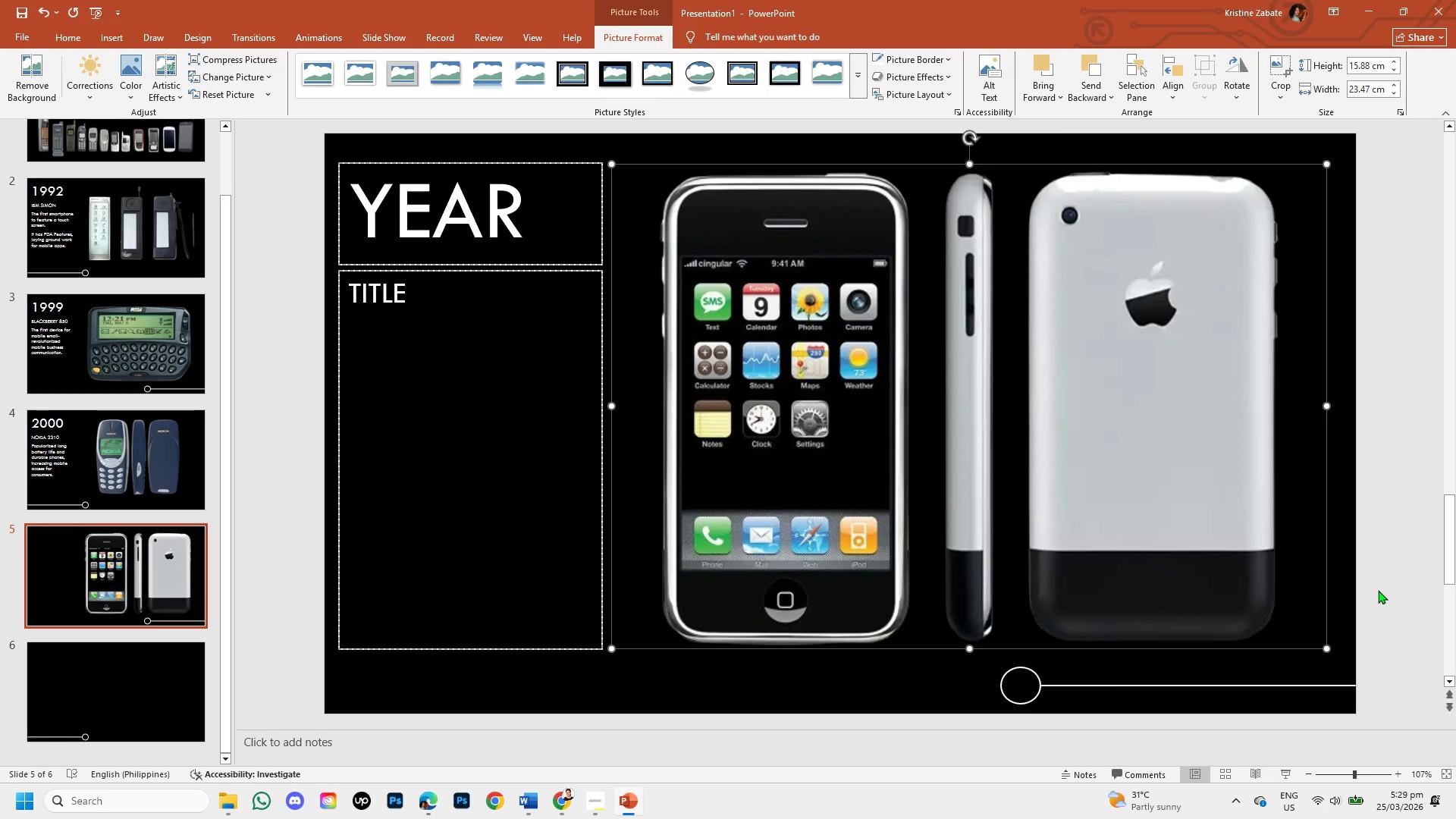 
wait(6.0)
 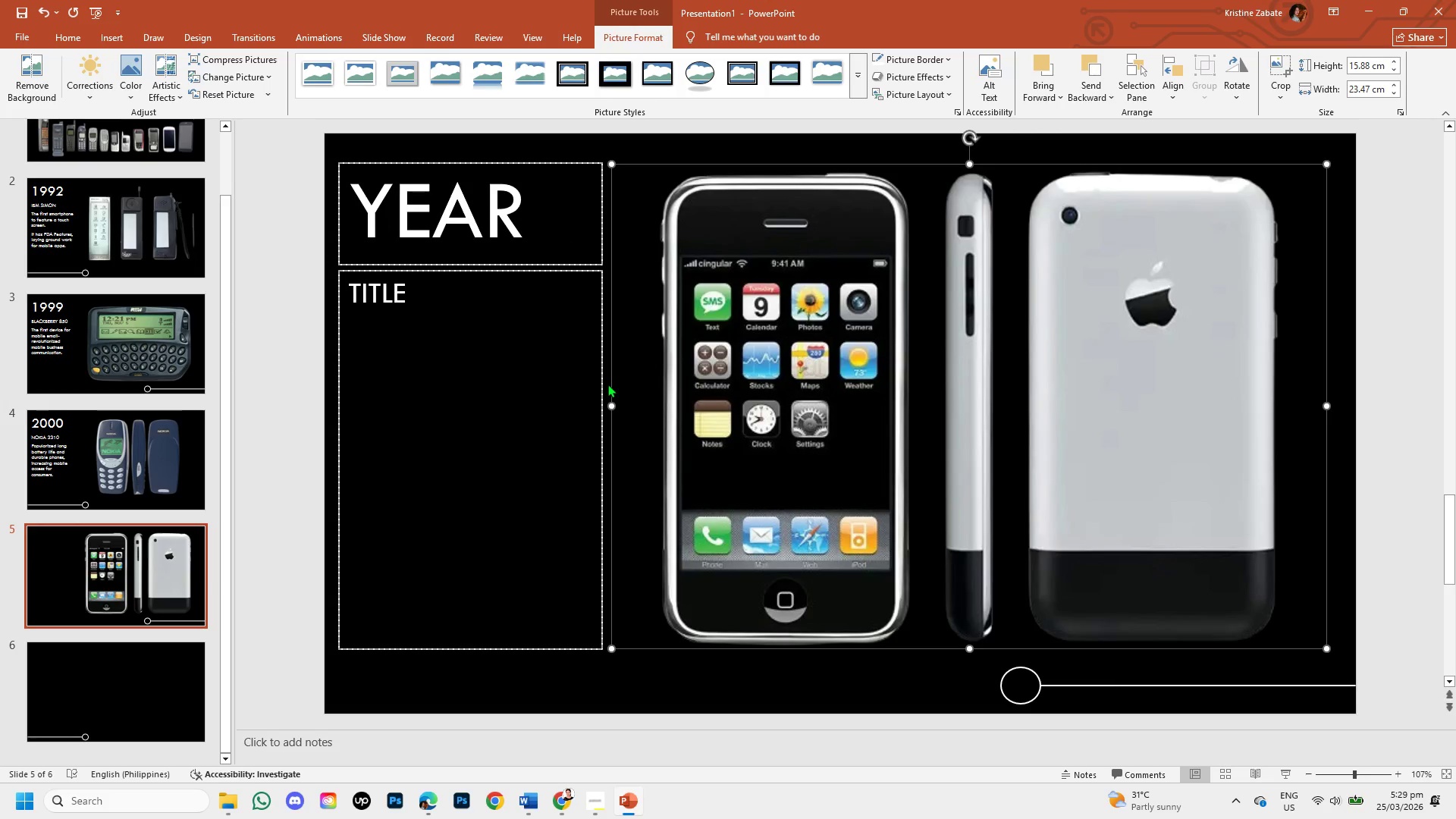 
left_click([1378, 590])
 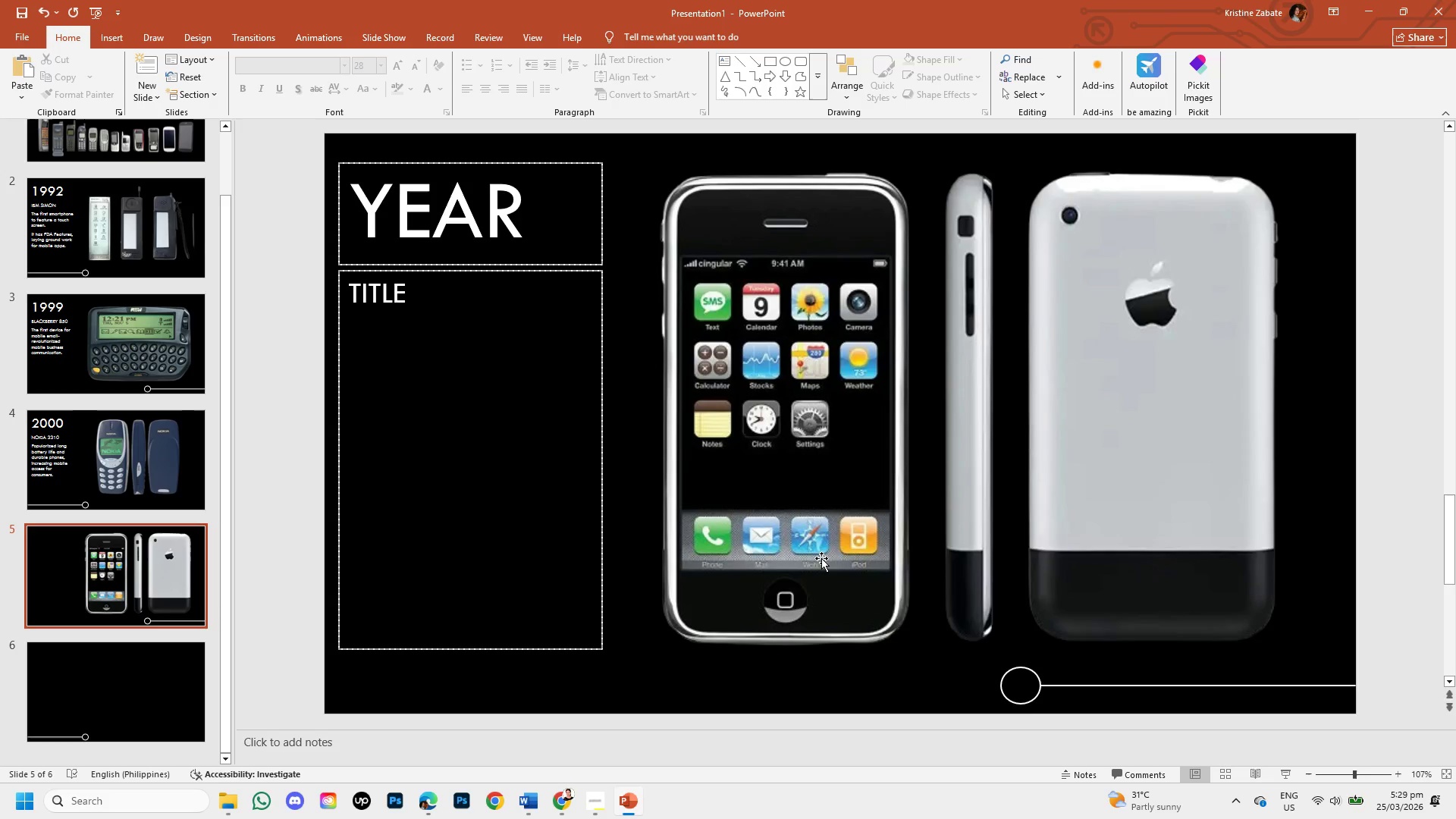 
wait(9.55)
 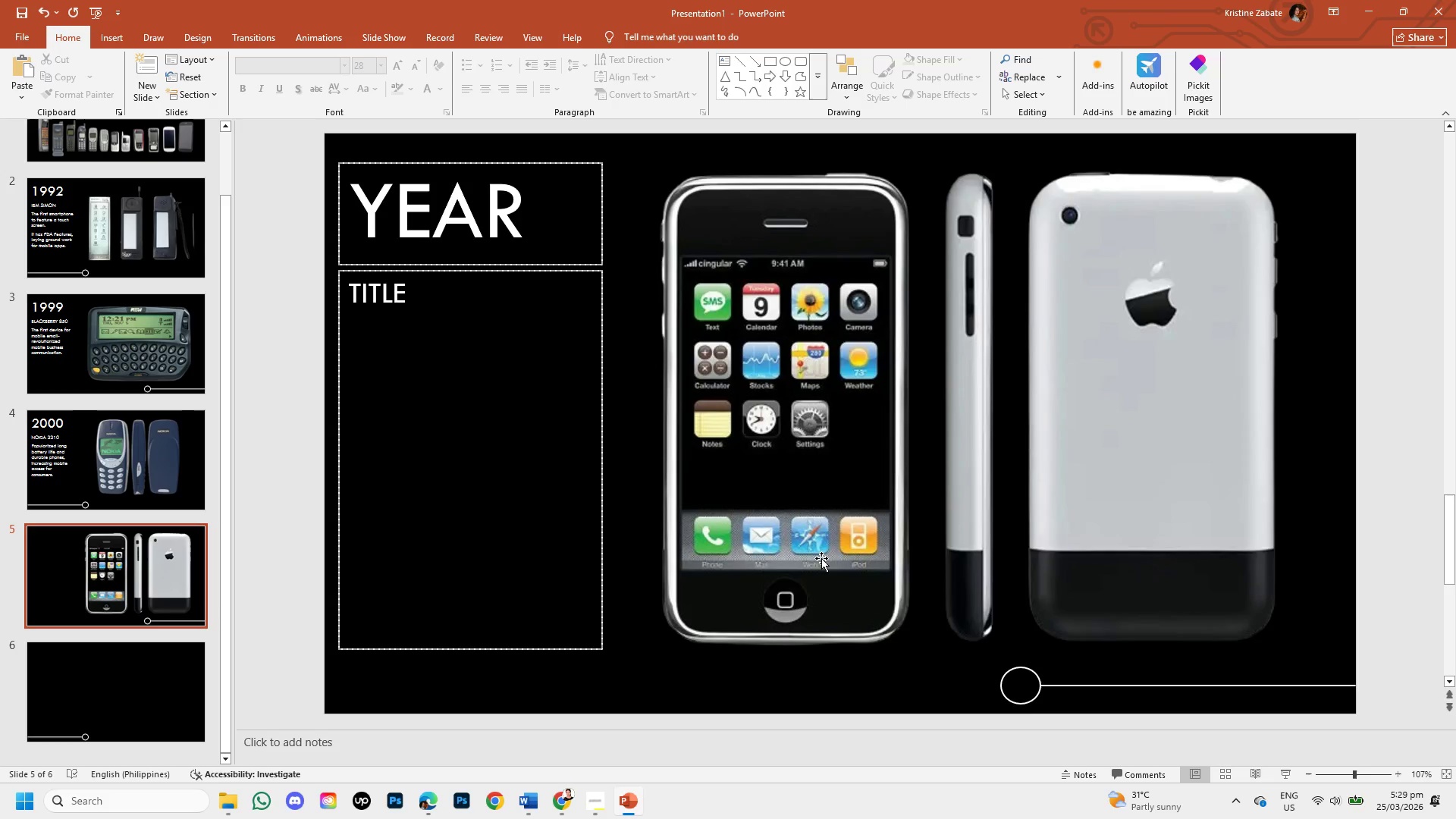 
left_click([507, 204])
 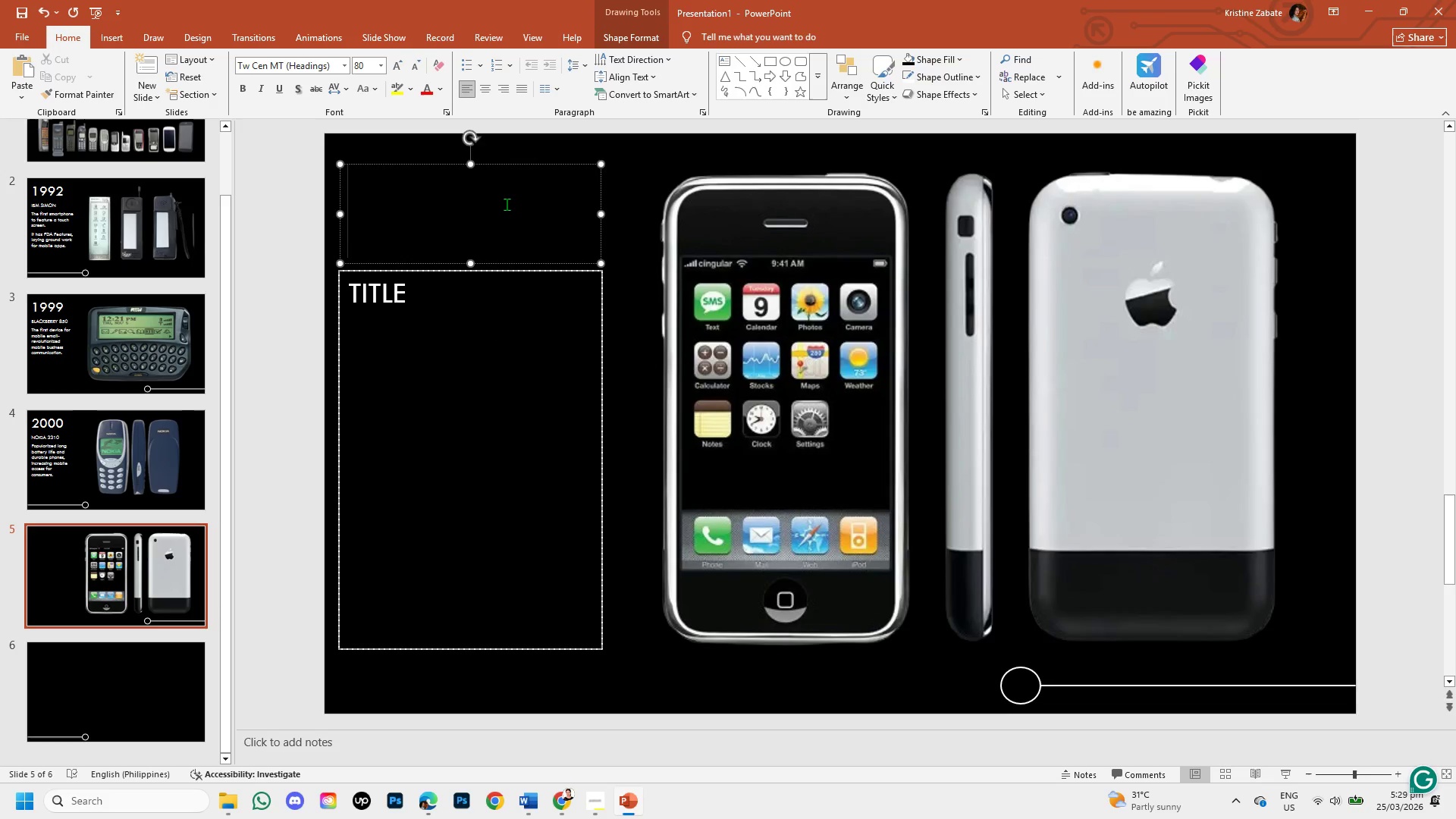 
key(Numpad2)
 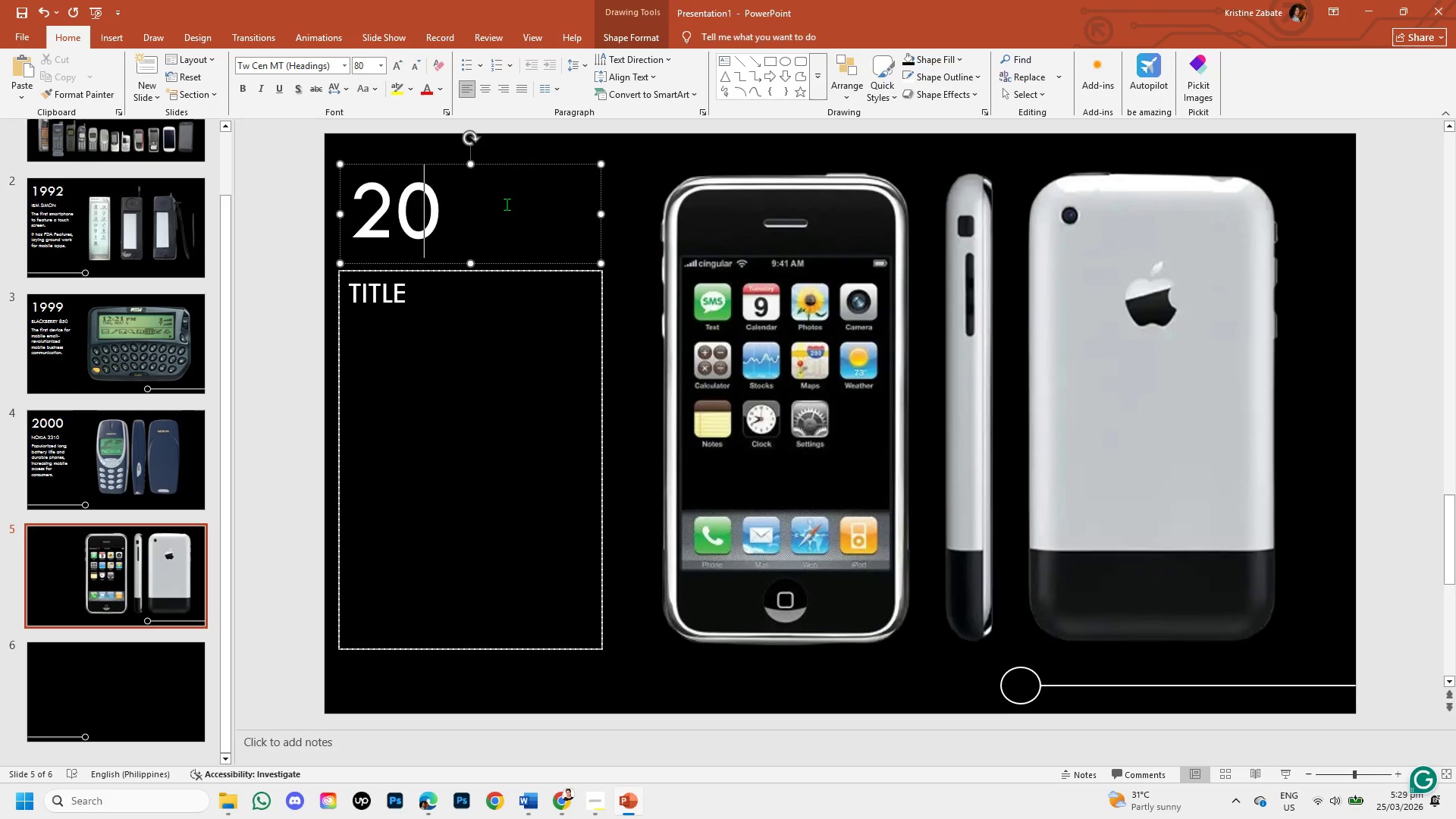 
key(Numpad0)
 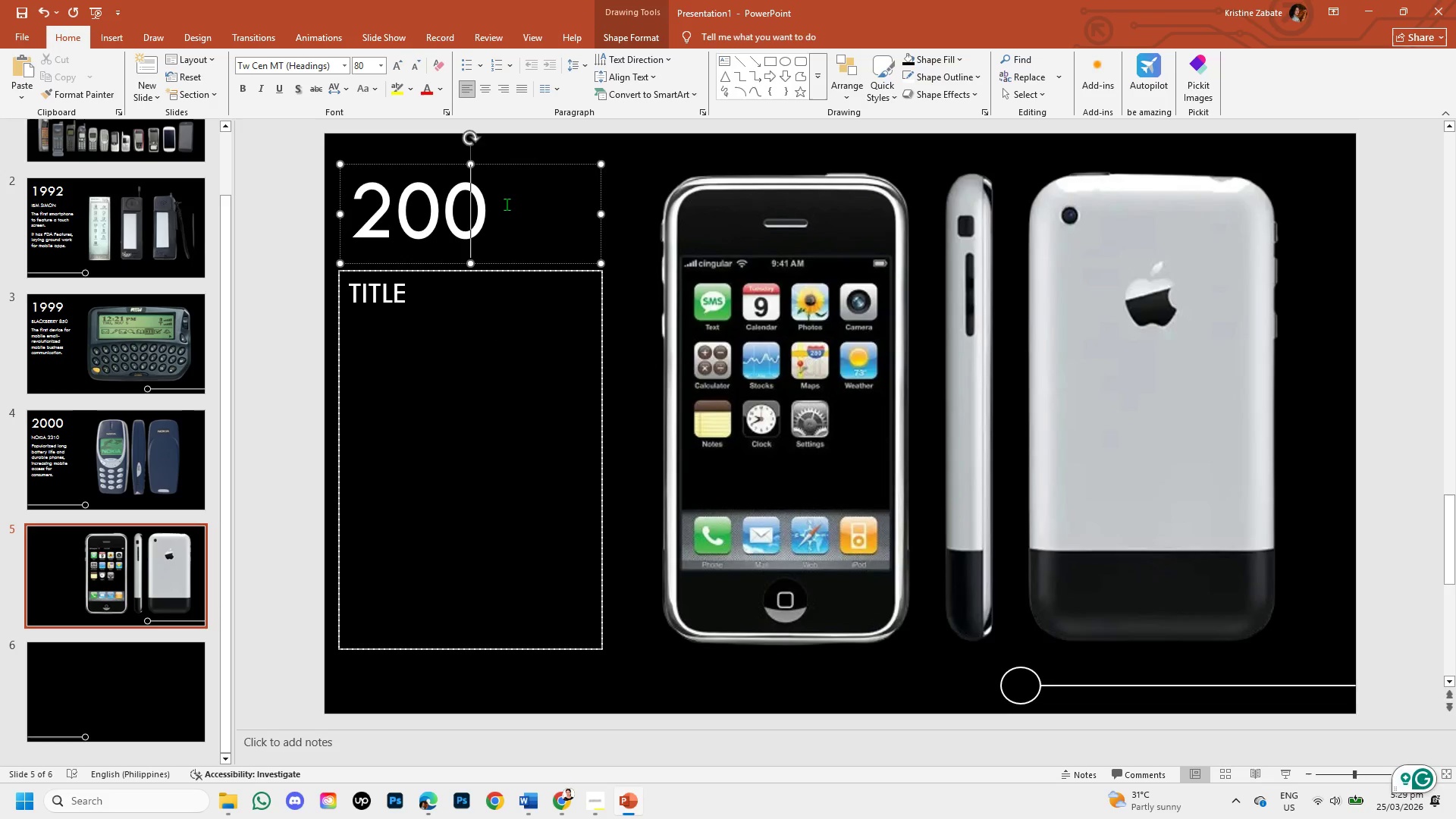 
key(Numpad0)
 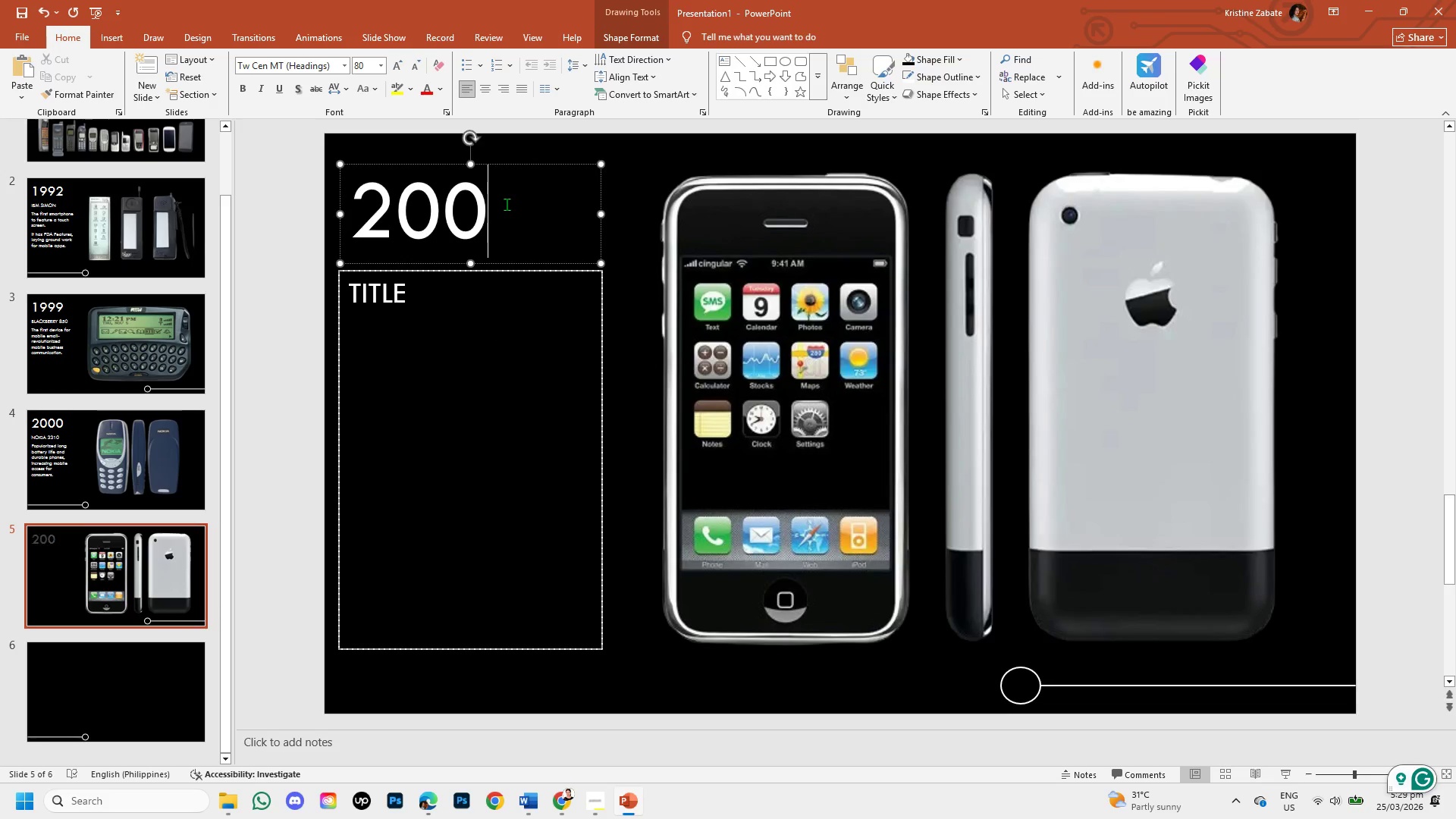 
key(Numpad7)
 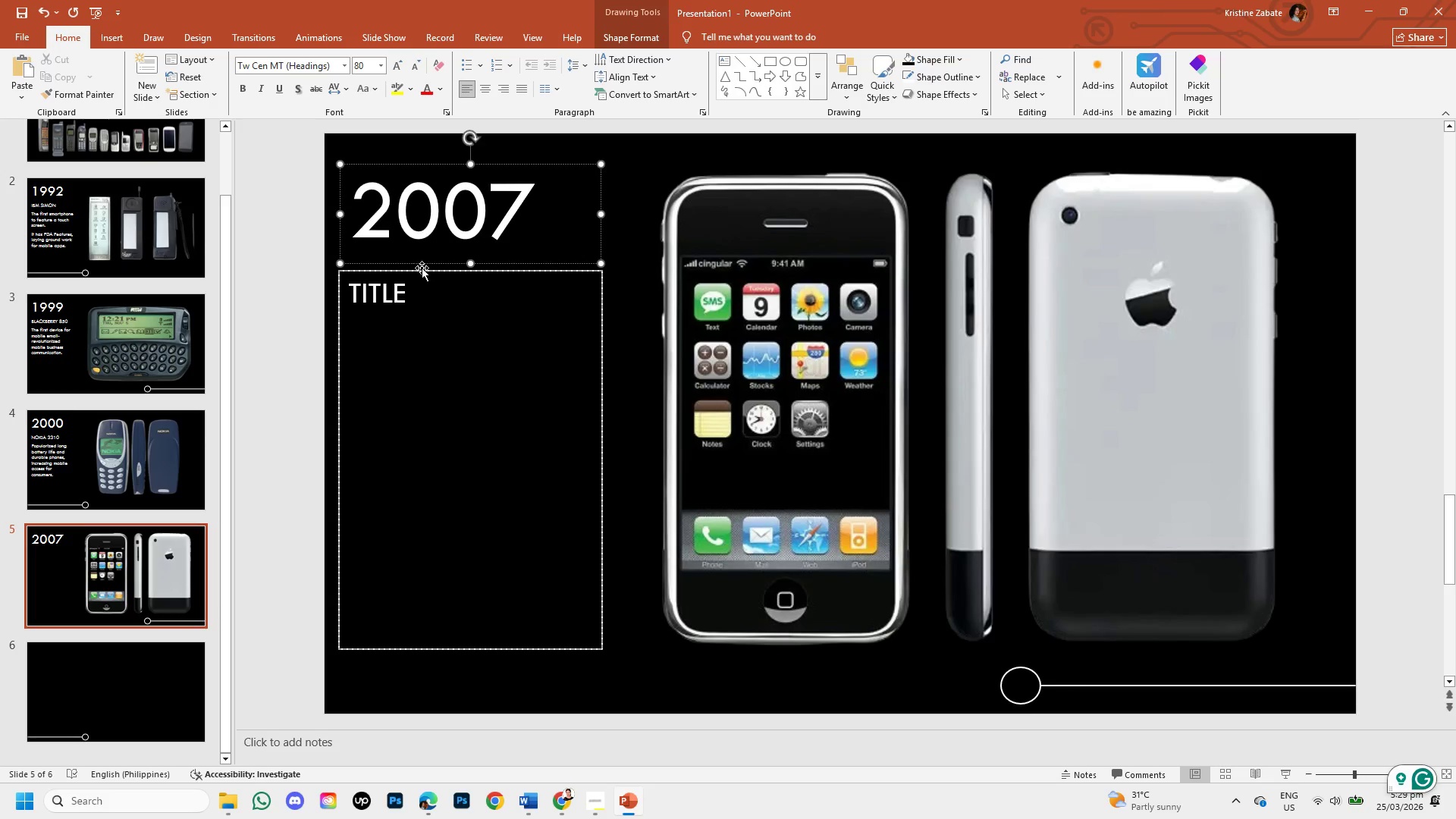 
left_click([415, 294])
 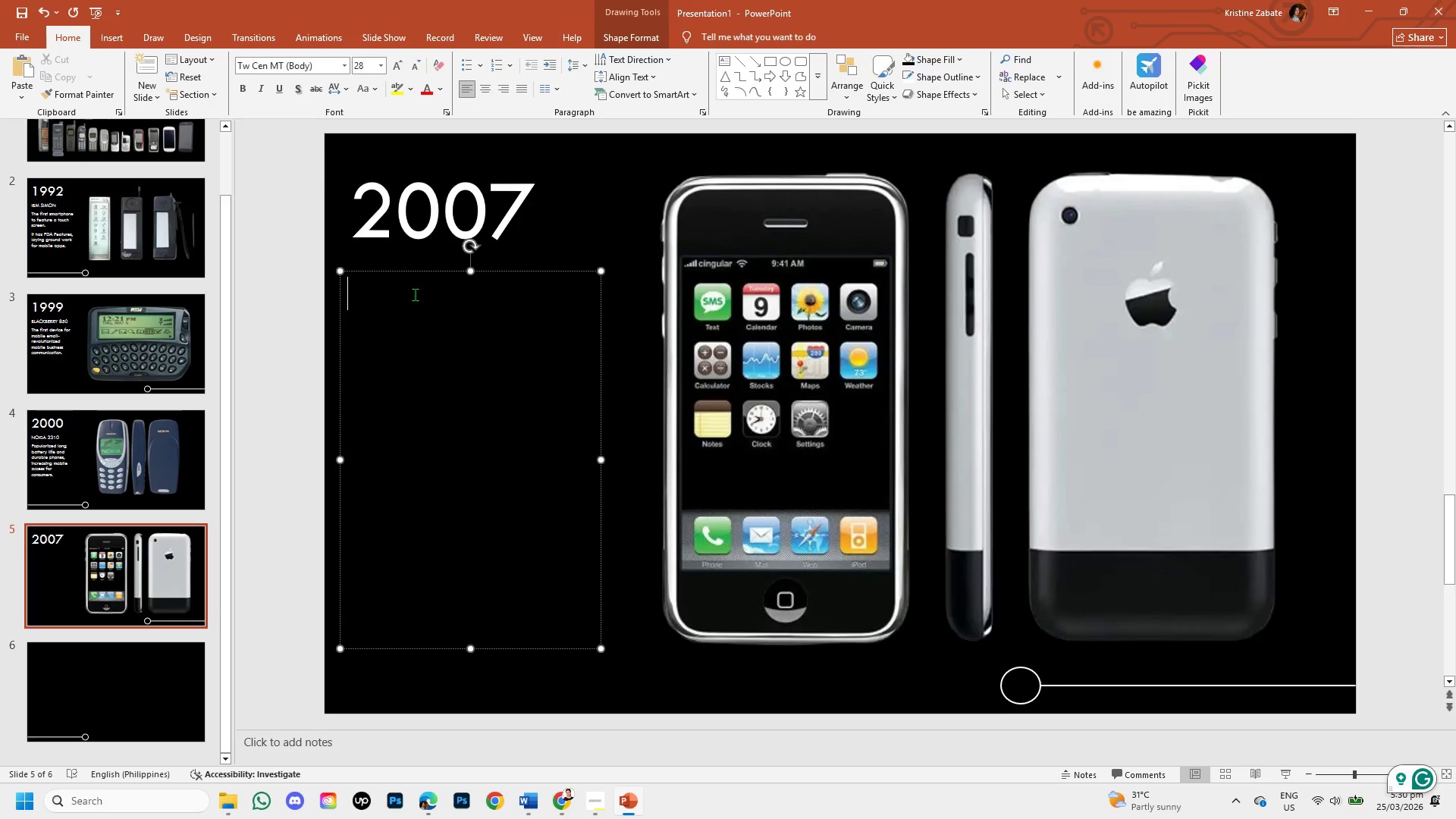 
type(A)
key(Backspace)
type(apple i)
key(Backspace)
type(Iphone)
 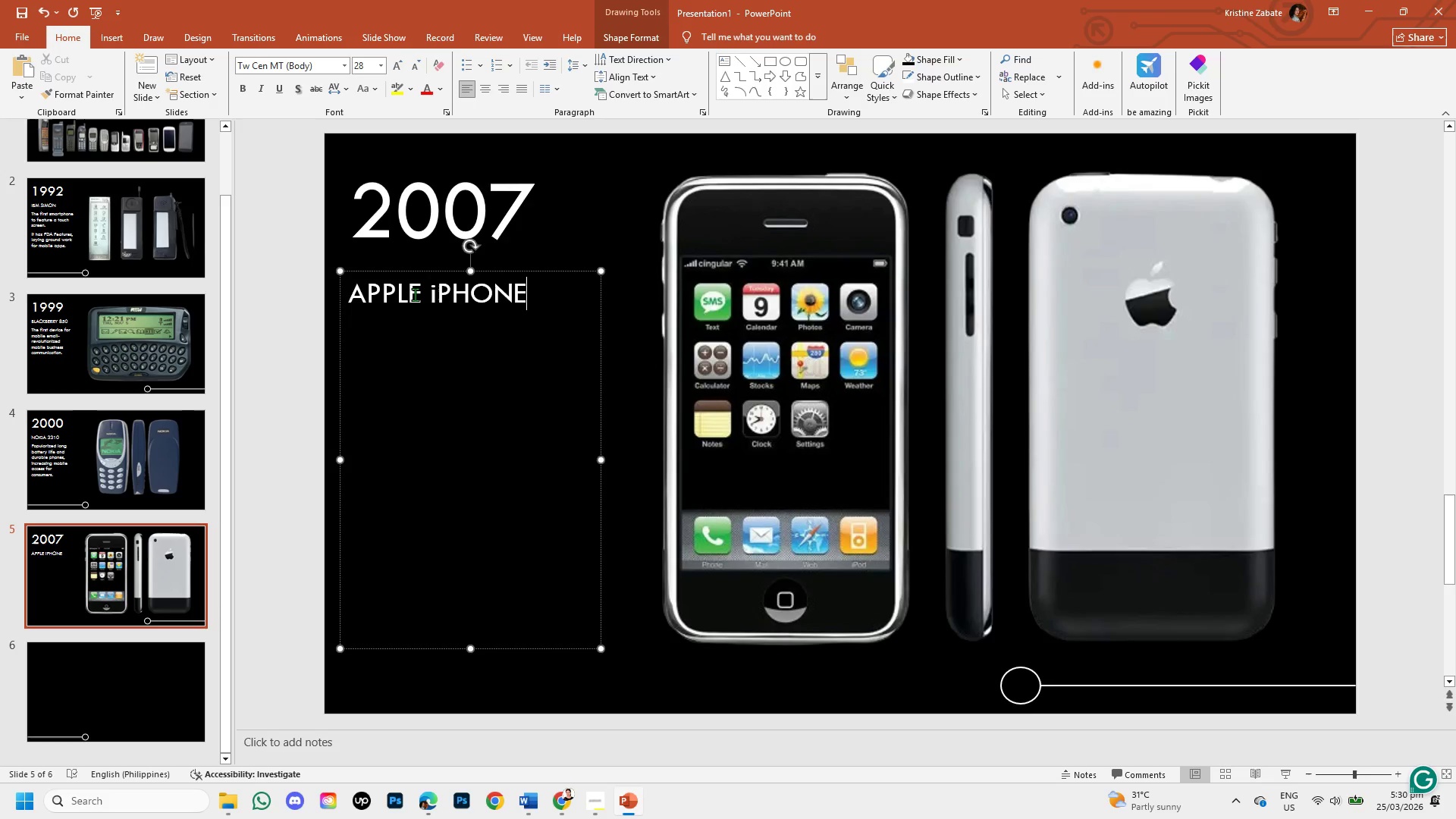 
key(Backspace)
key(Backspace)
key(Backspace)
key(Backspace)
key(Backspace)
key(Backspace)
key(Backspace)
type(I)
key(Backspace)
type(iphone)
 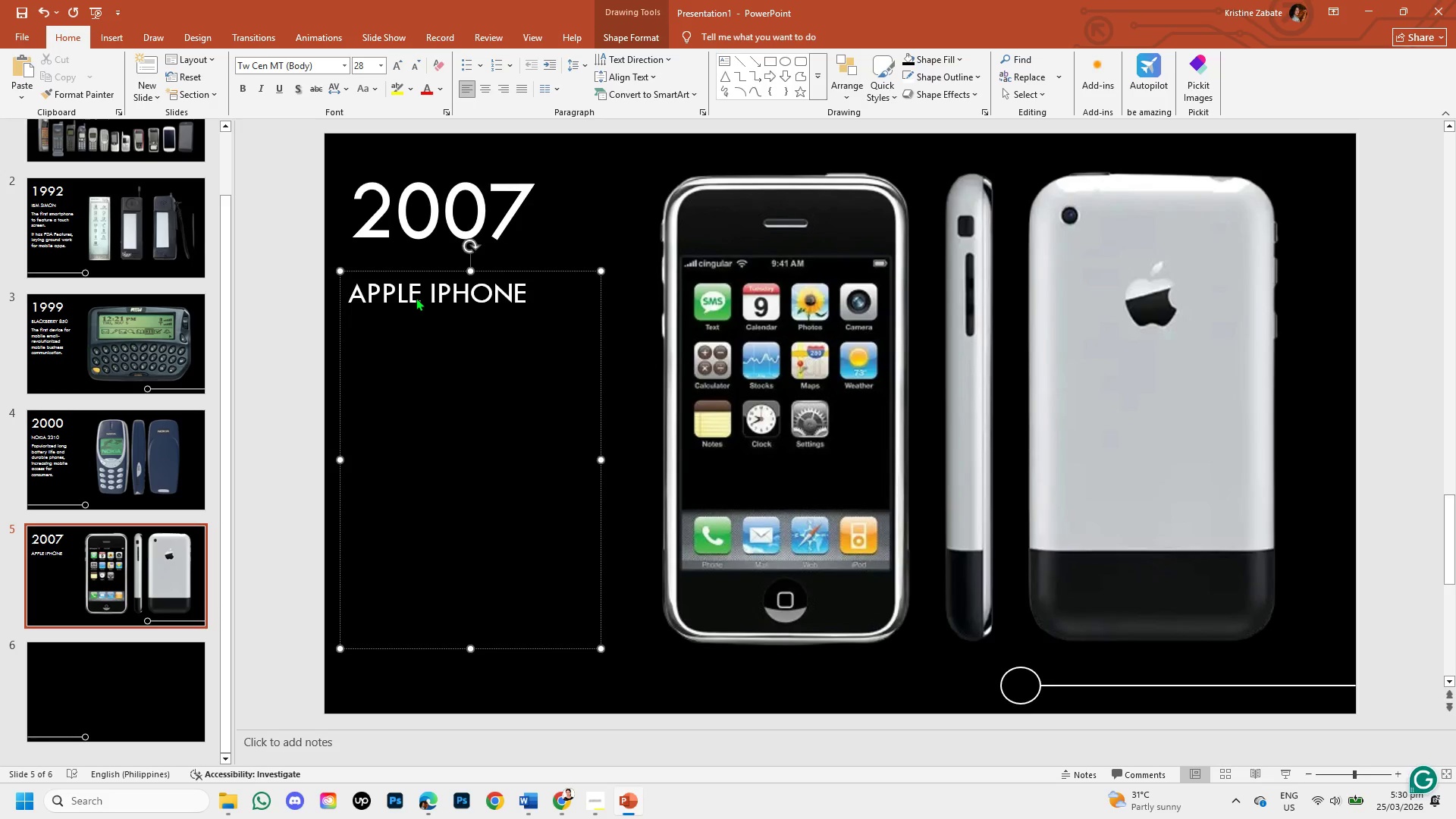 
key(Enter)
 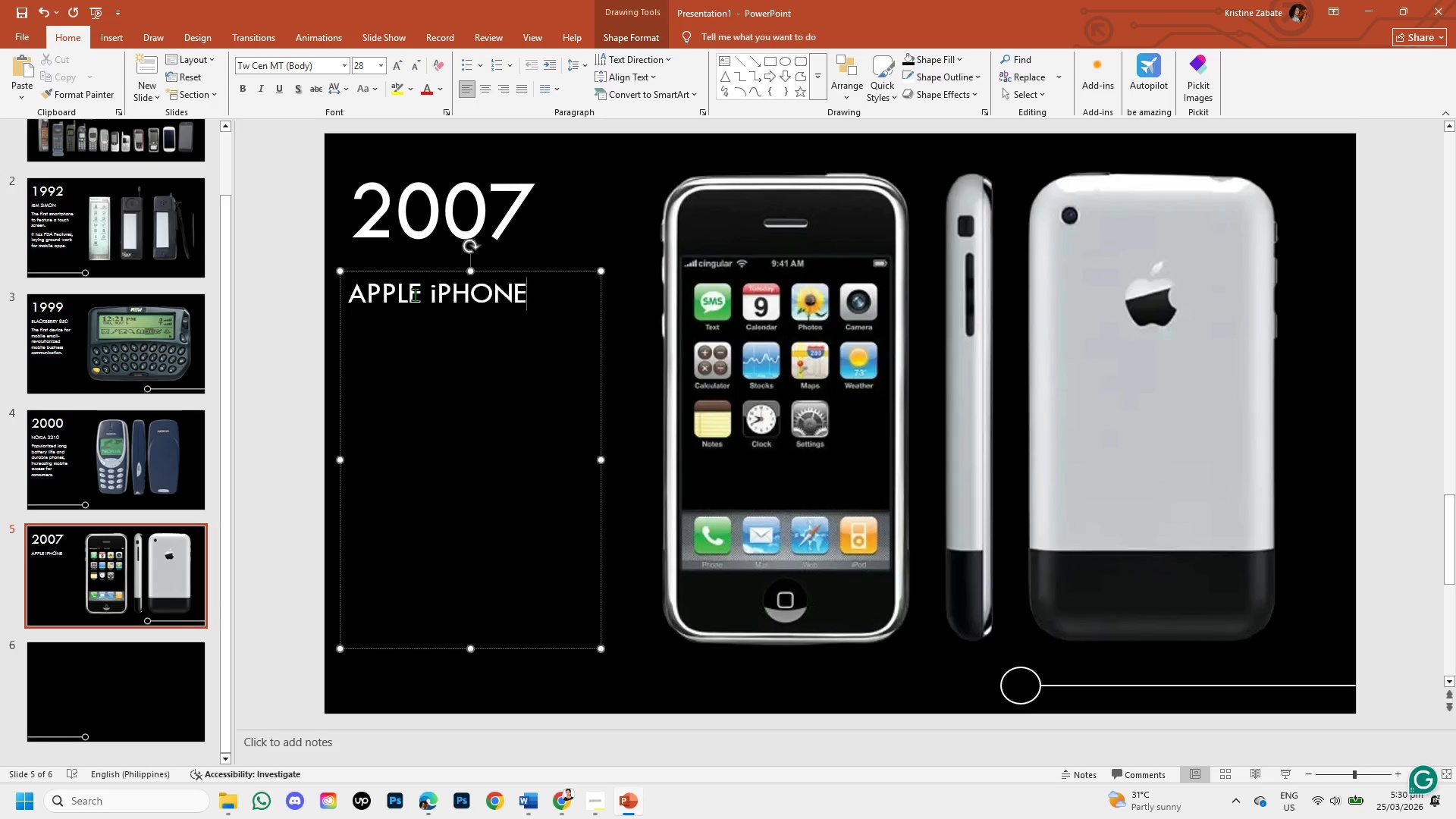 
key(Enter)
 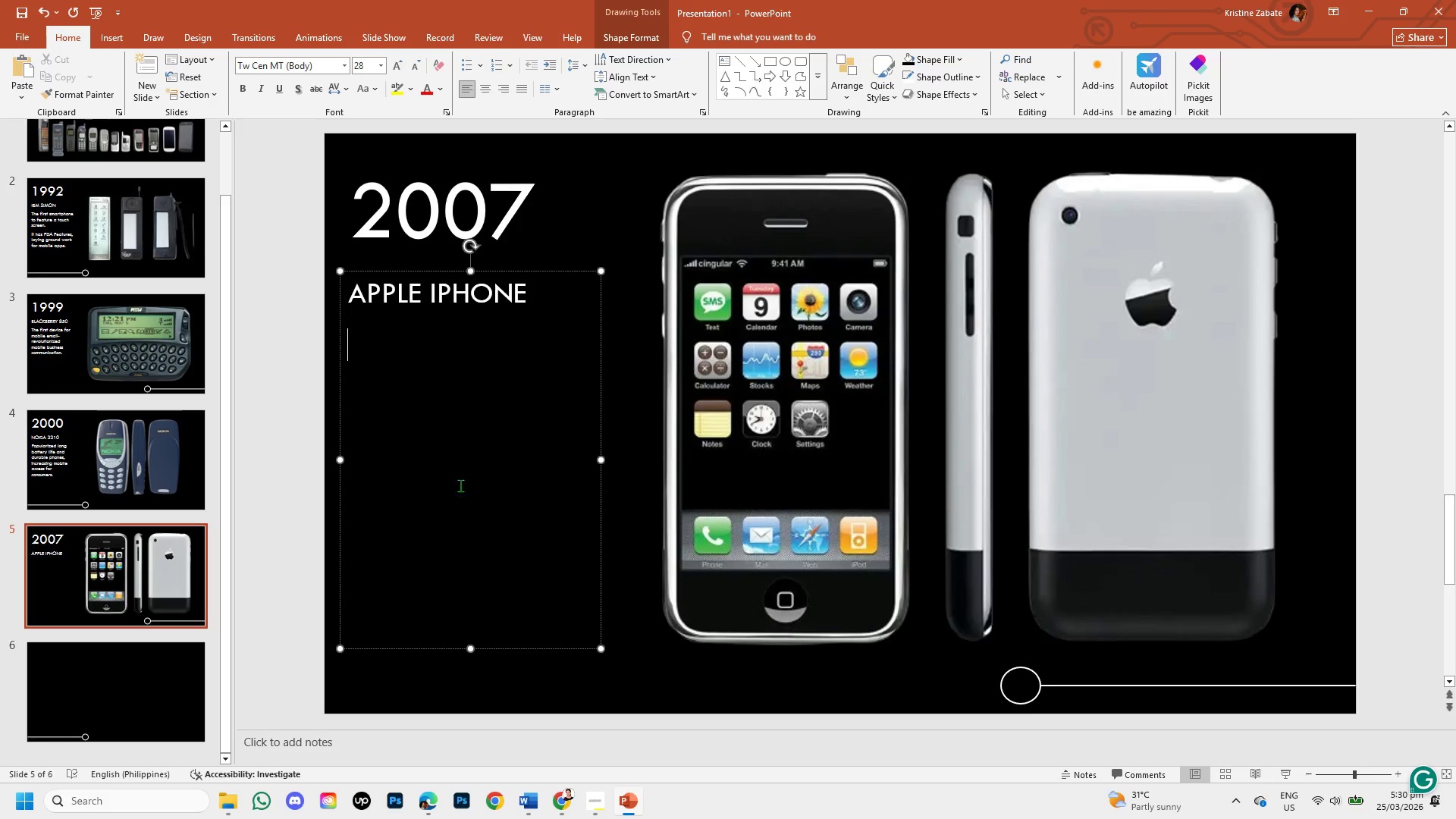 
wait(6.75)
 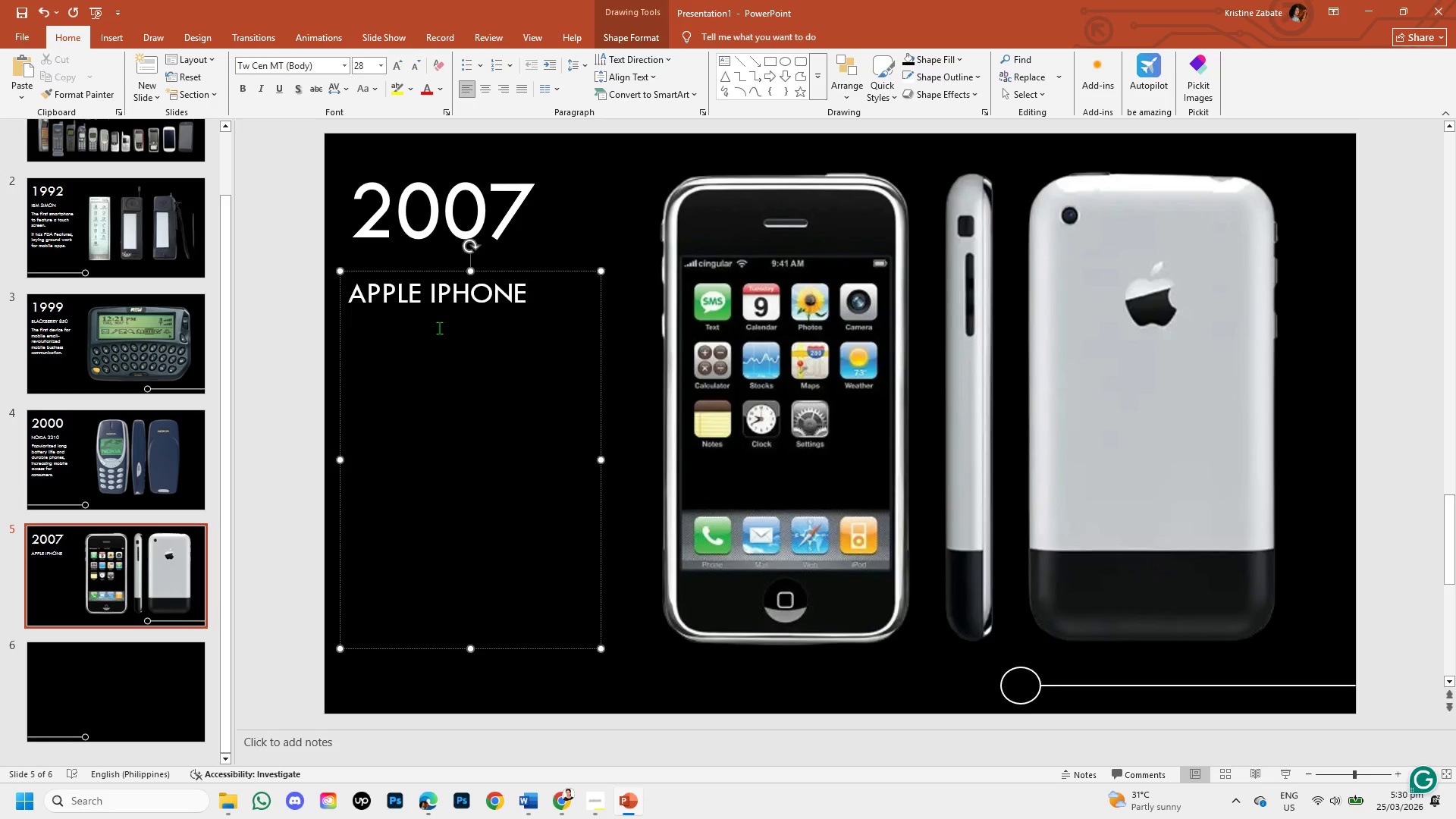 
left_click([438, 293])
 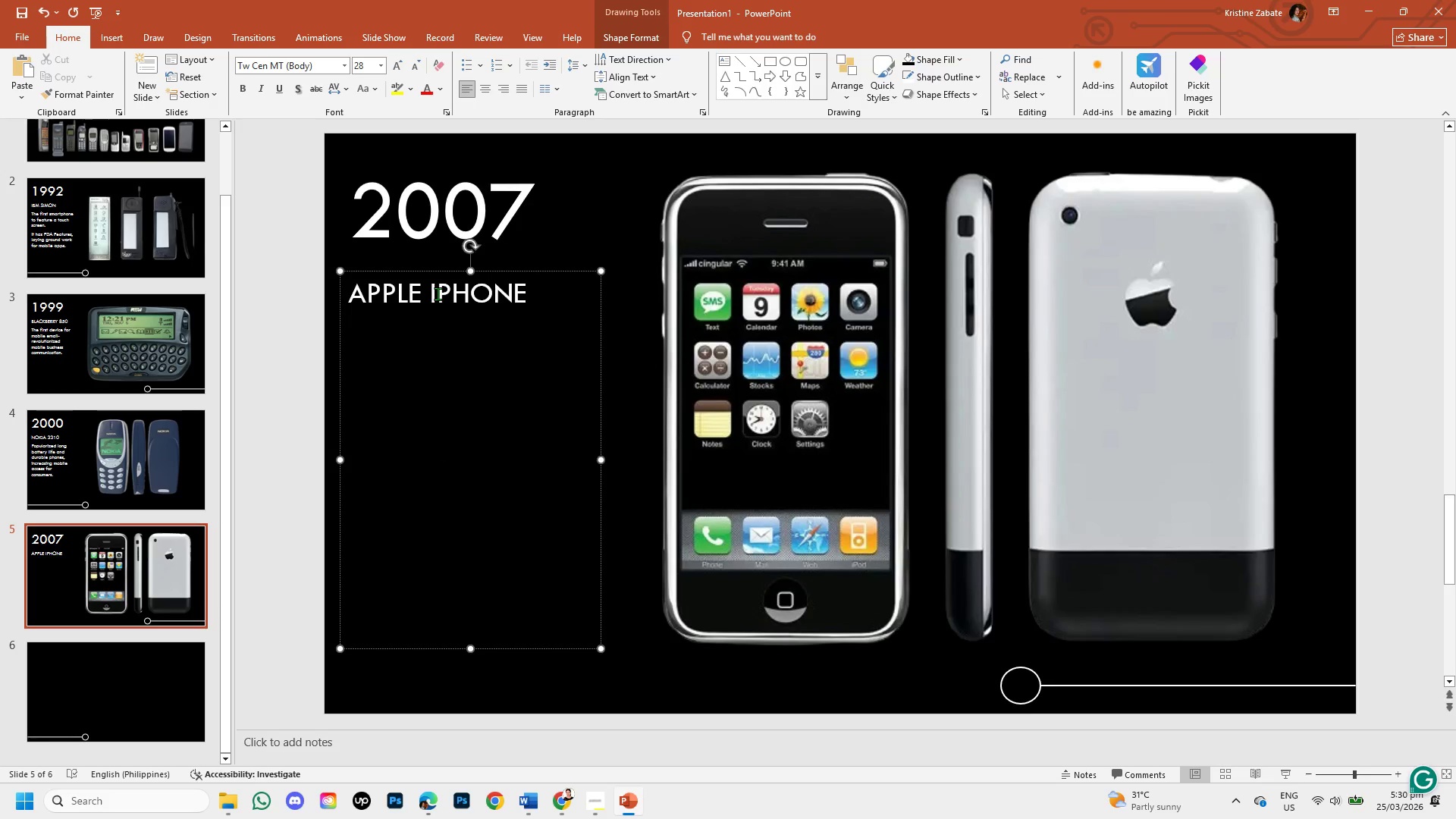 
key(Backspace)
 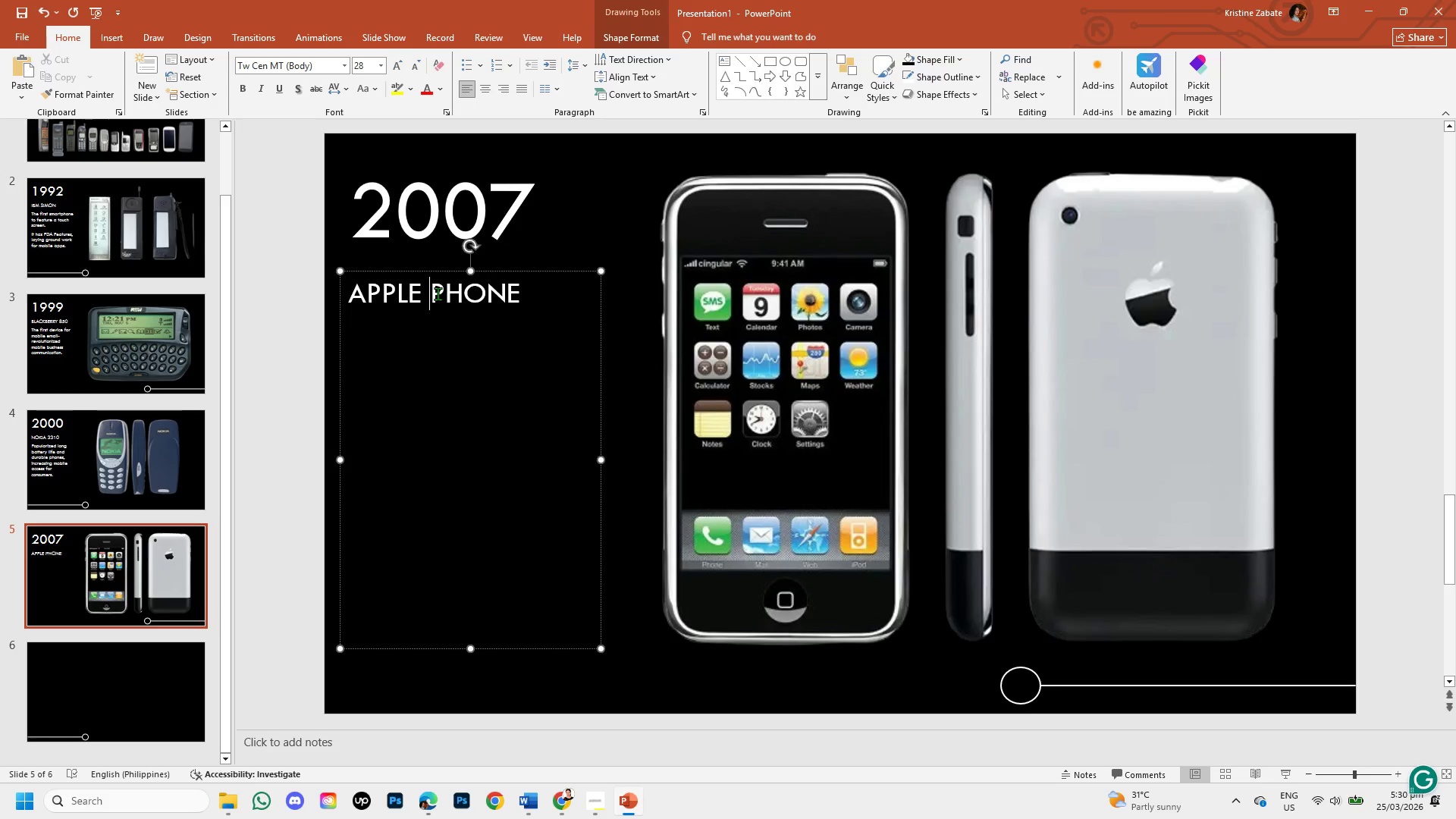 
key(I)
 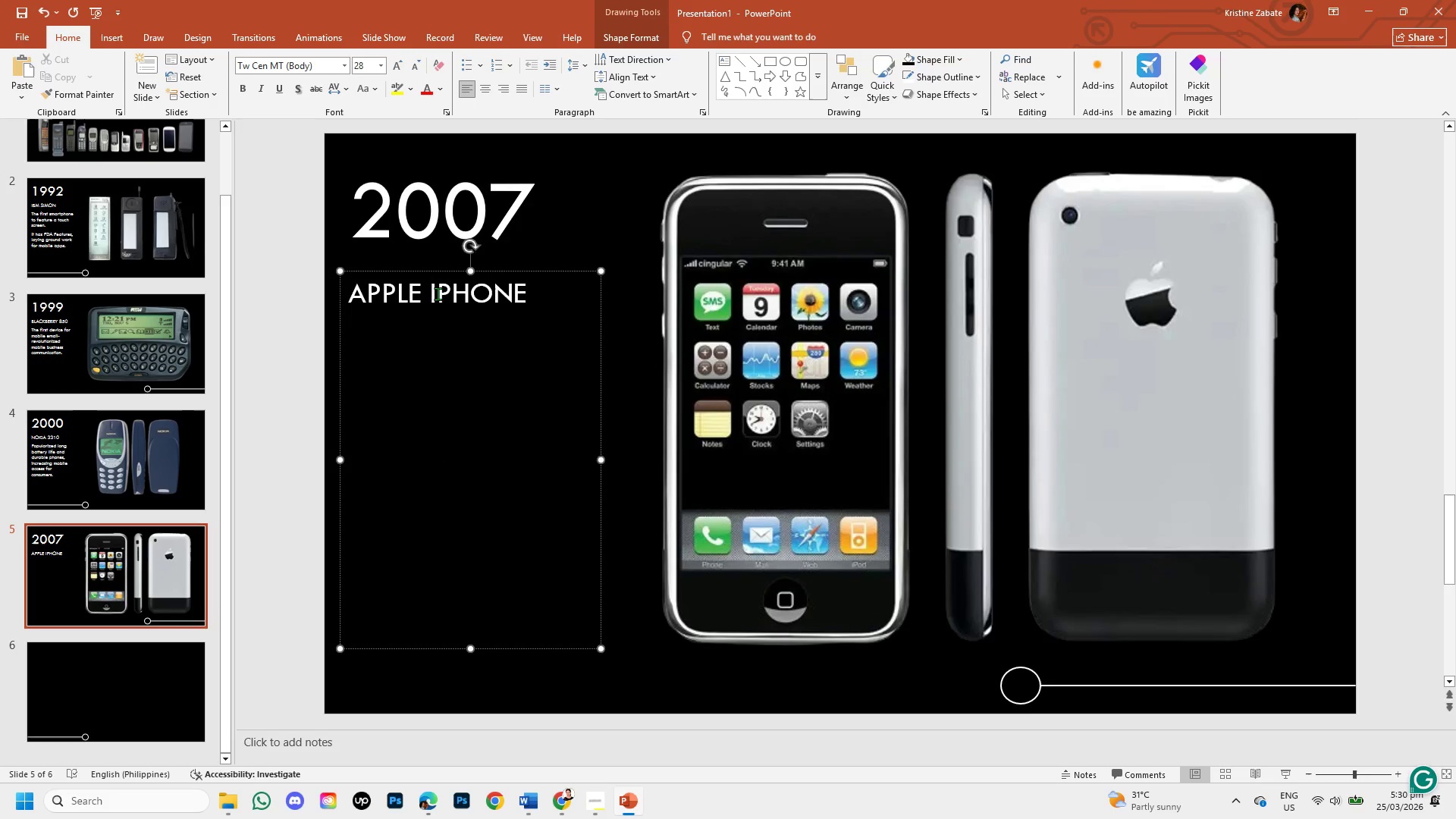 
key(Backspace)
 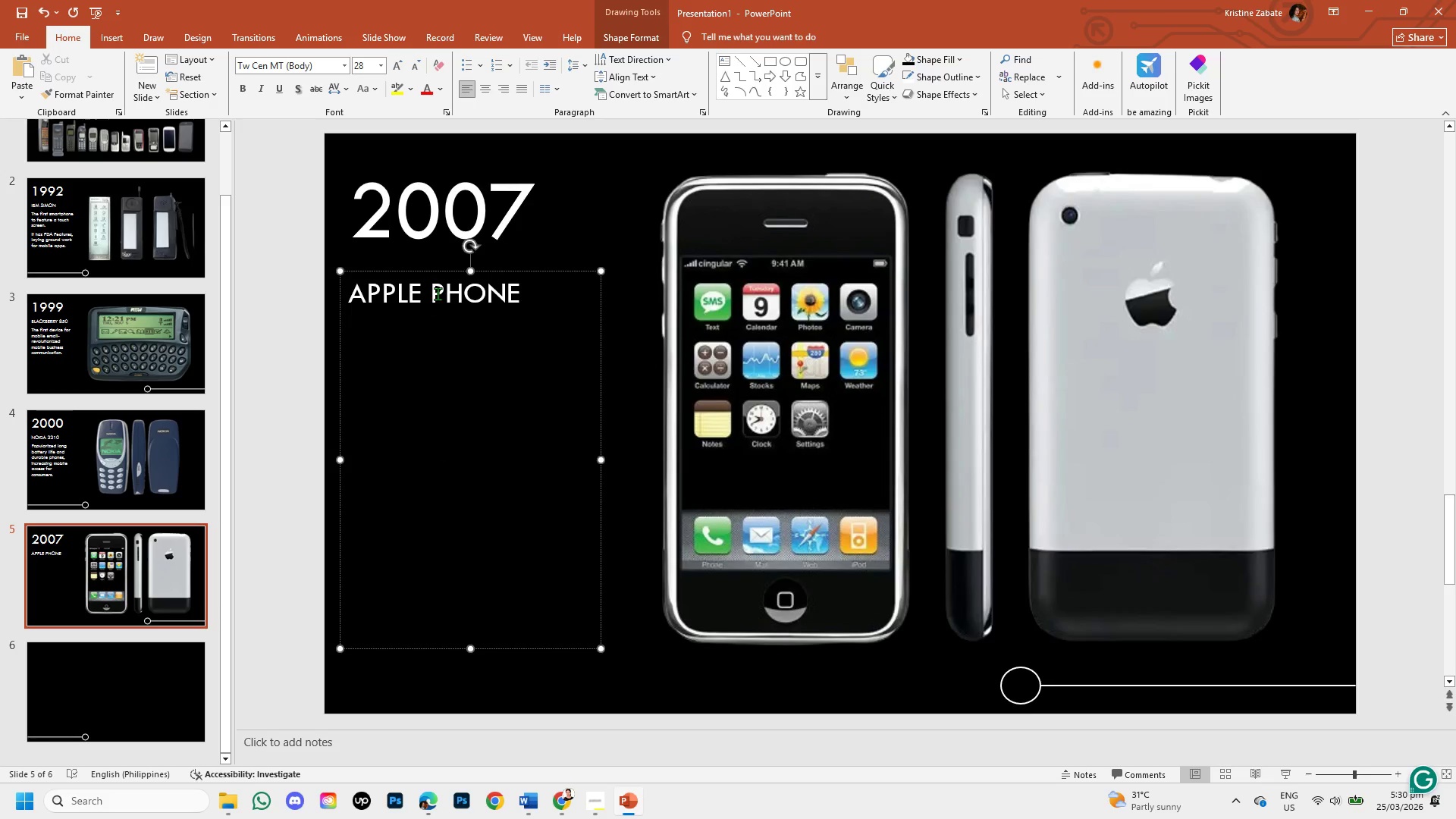 
key(CapsLock)
 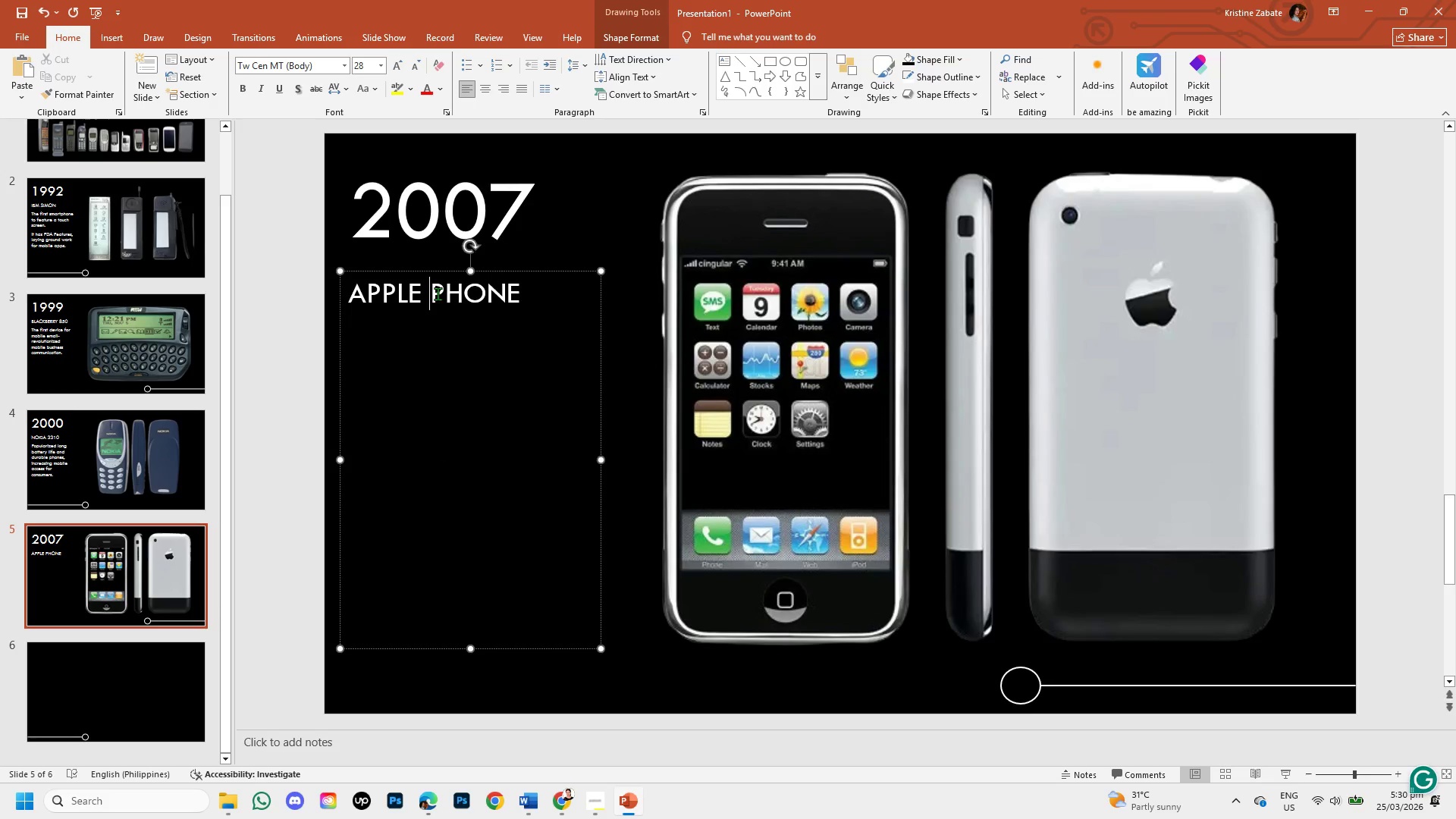 
key(I)
 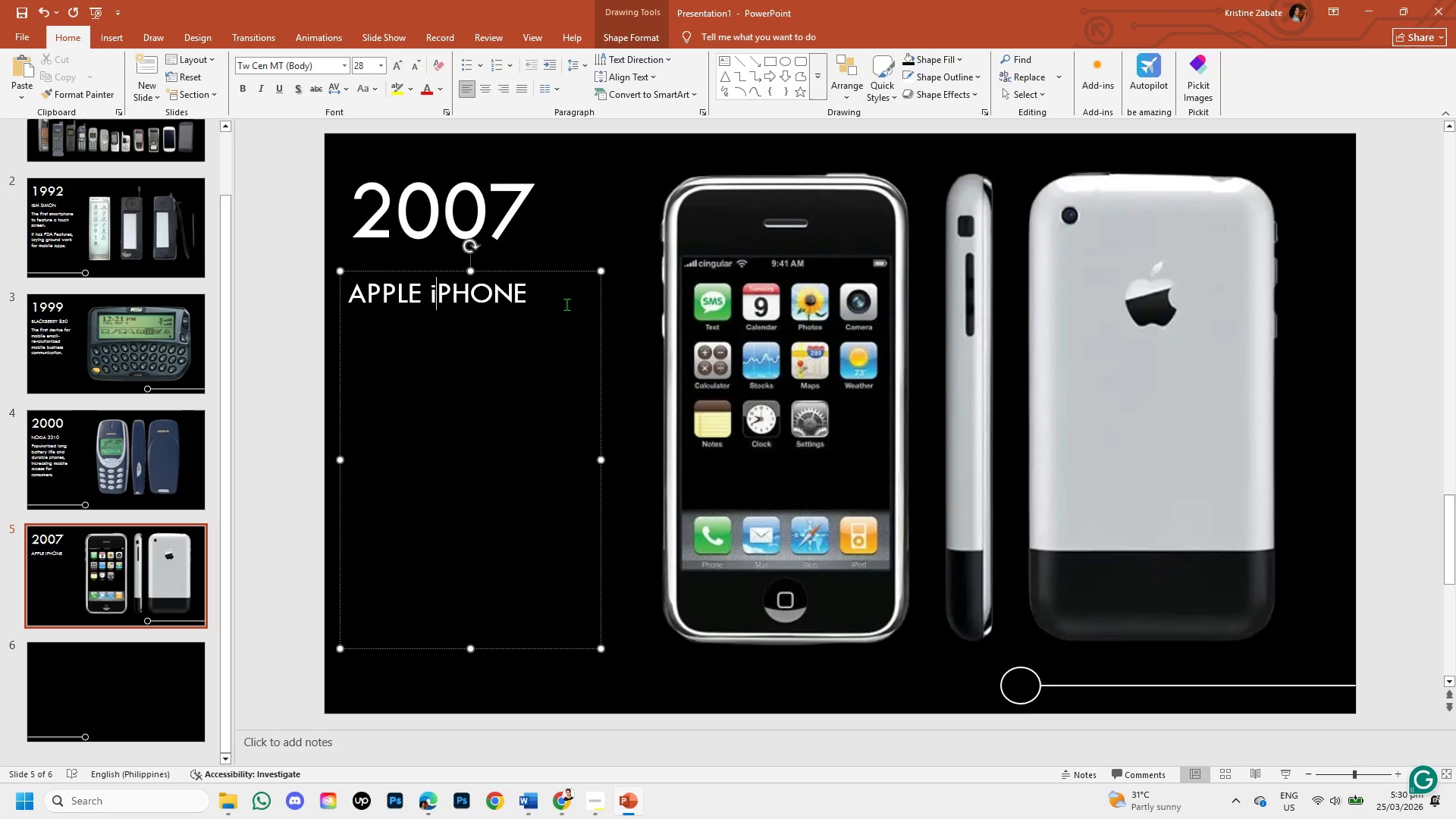 
left_click([549, 300])
 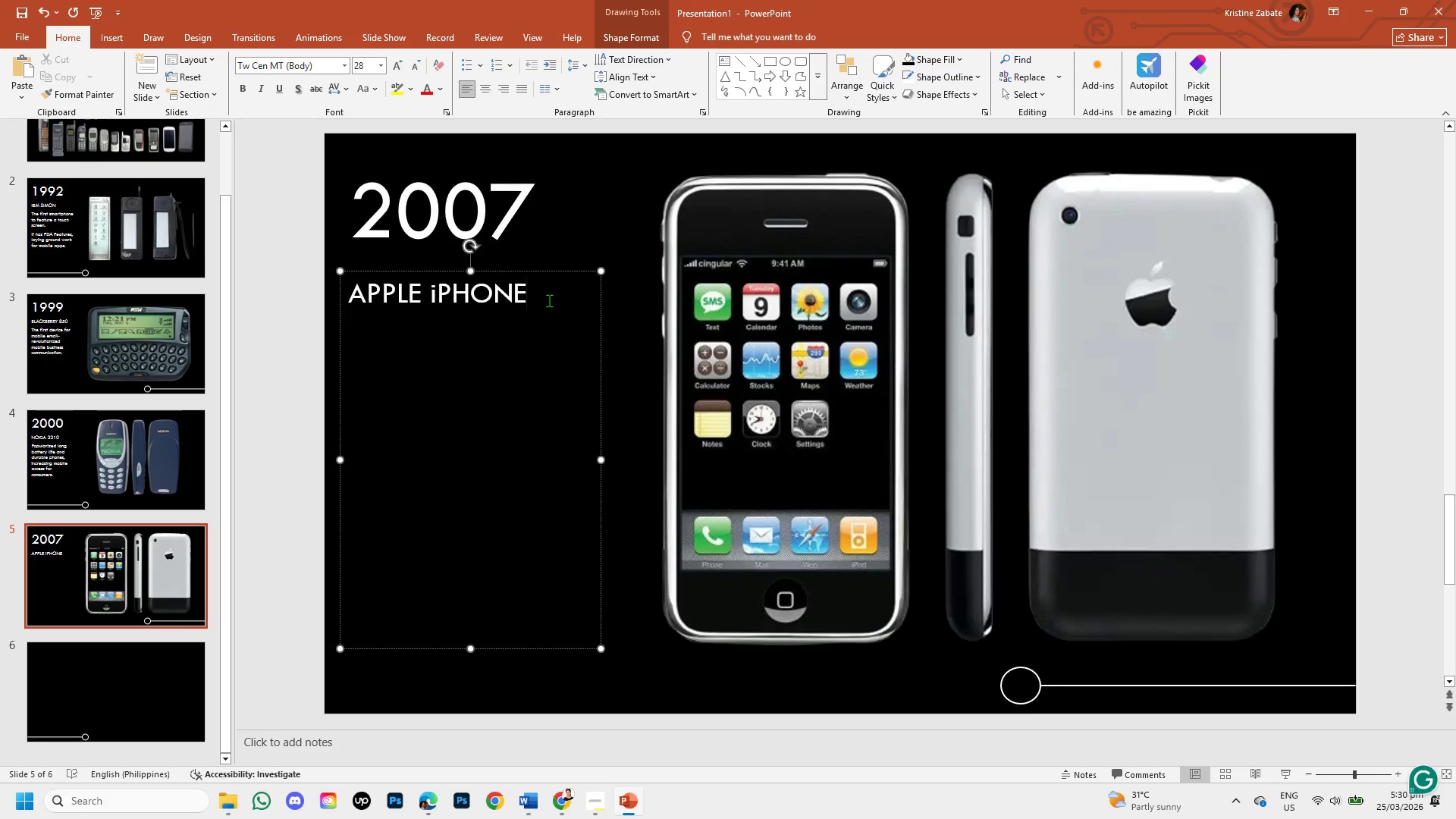 
key(Enter)
 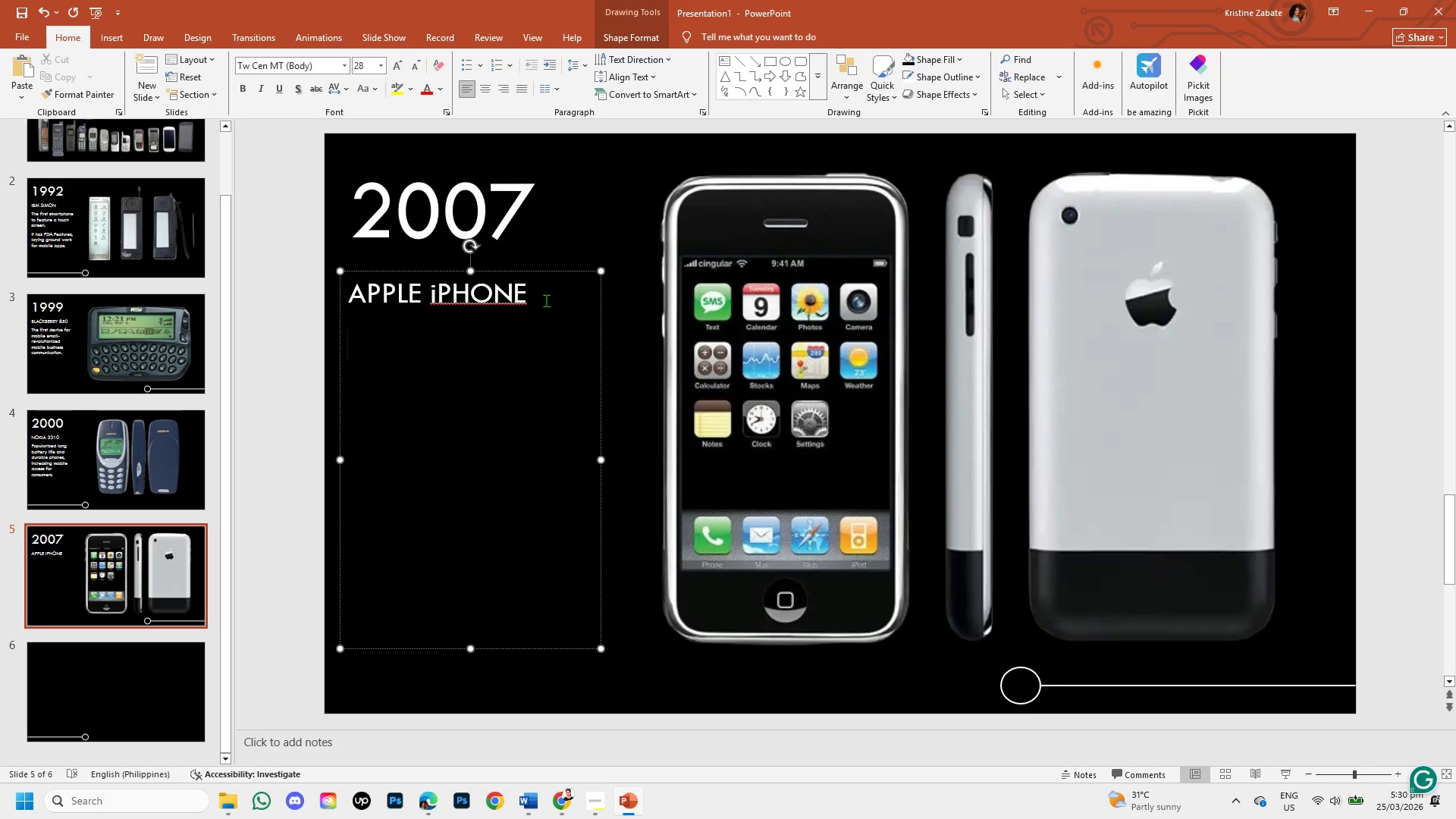 
left_click([501, 290])
 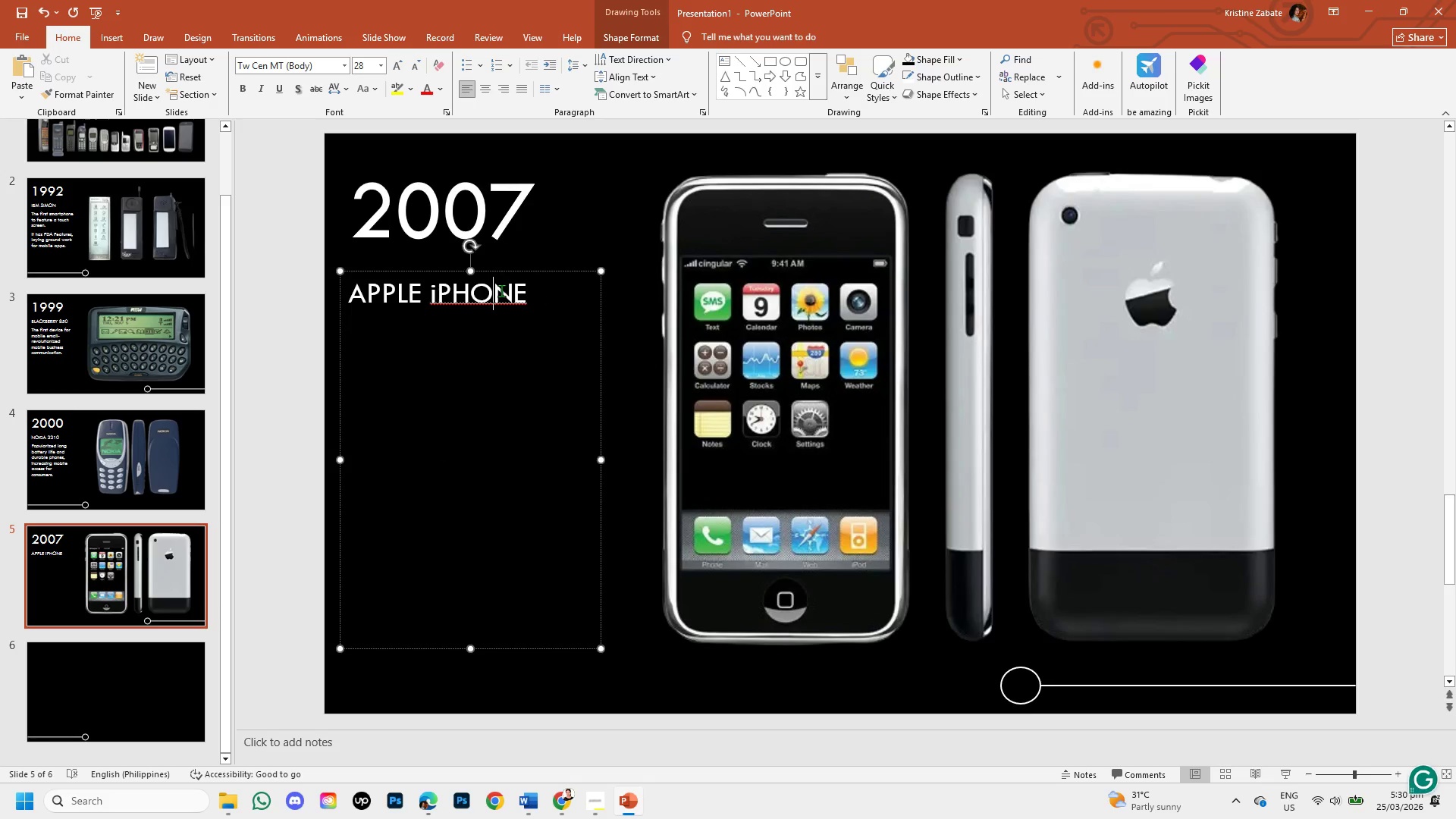 
right_click([501, 290])
 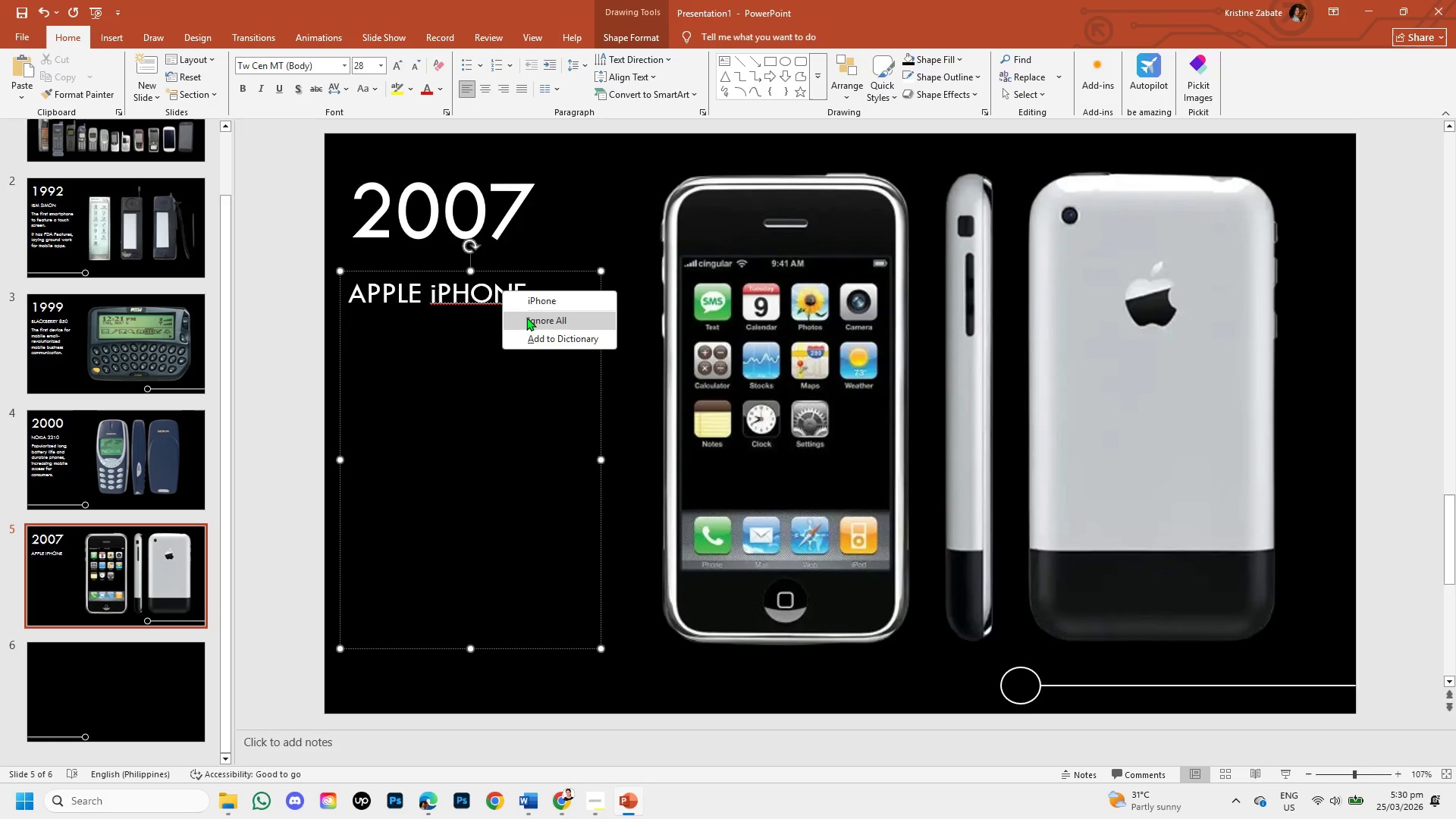 
left_click([533, 324])
 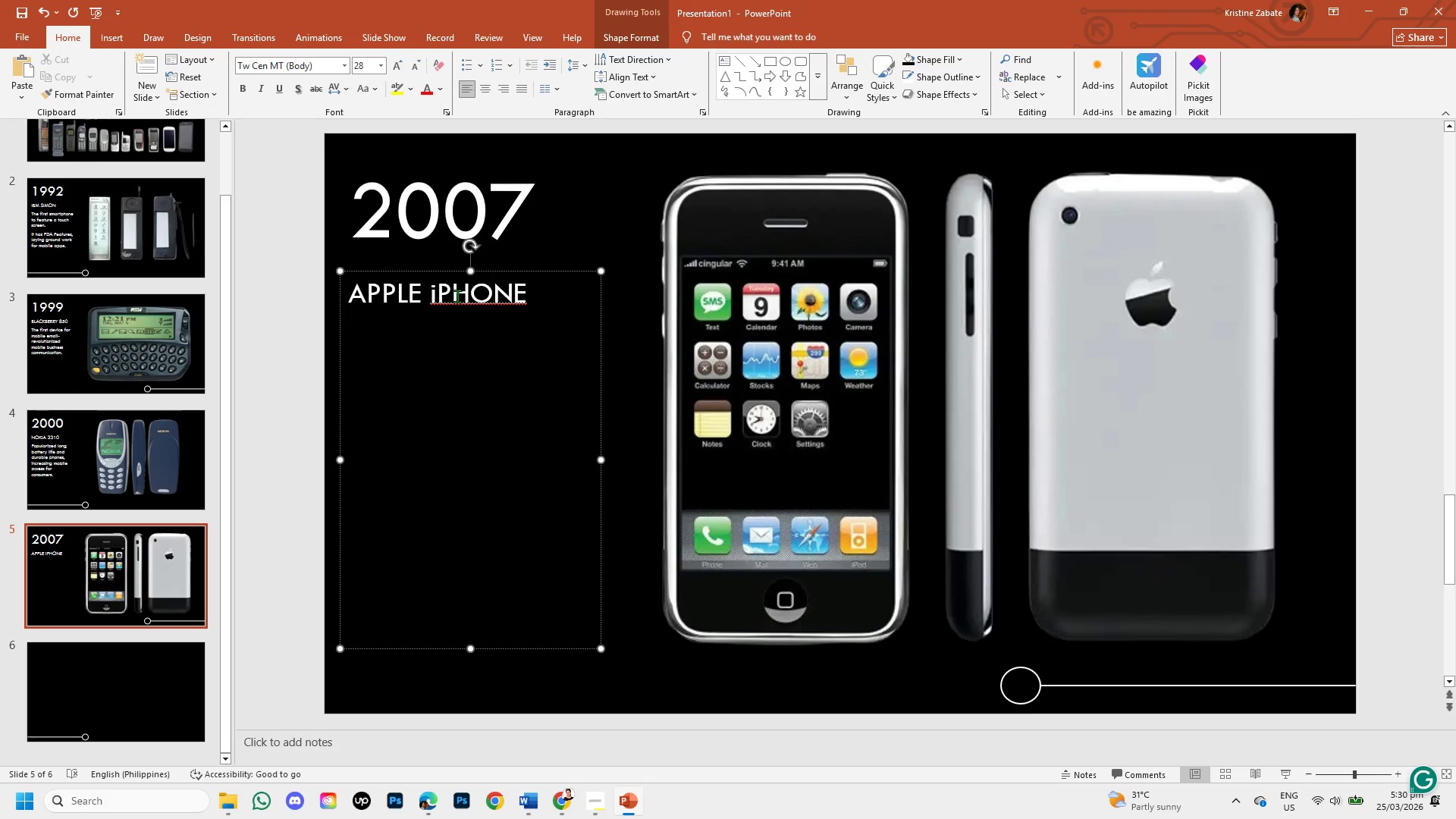 
right_click([457, 296])
 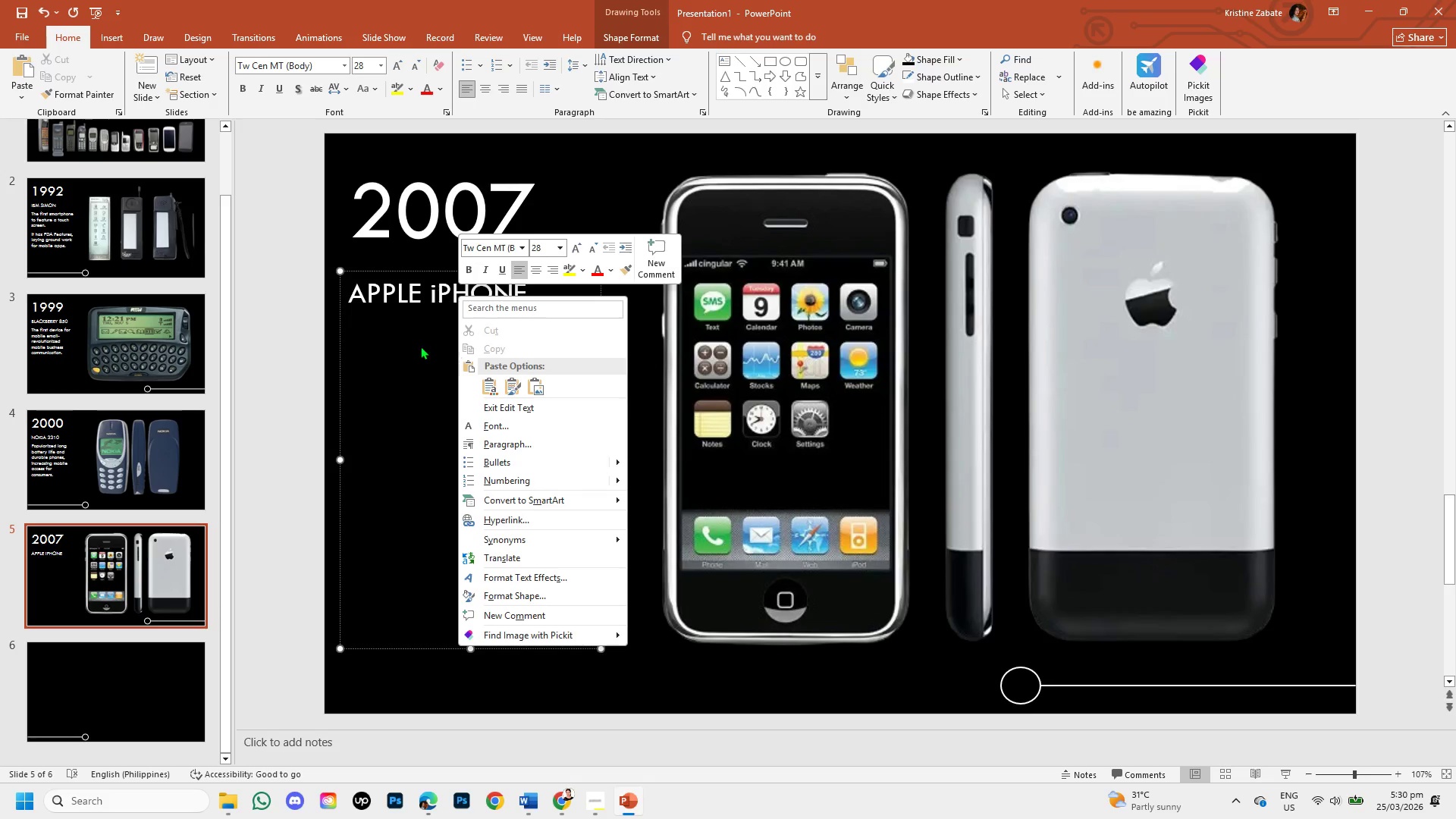 
left_click([413, 344])
 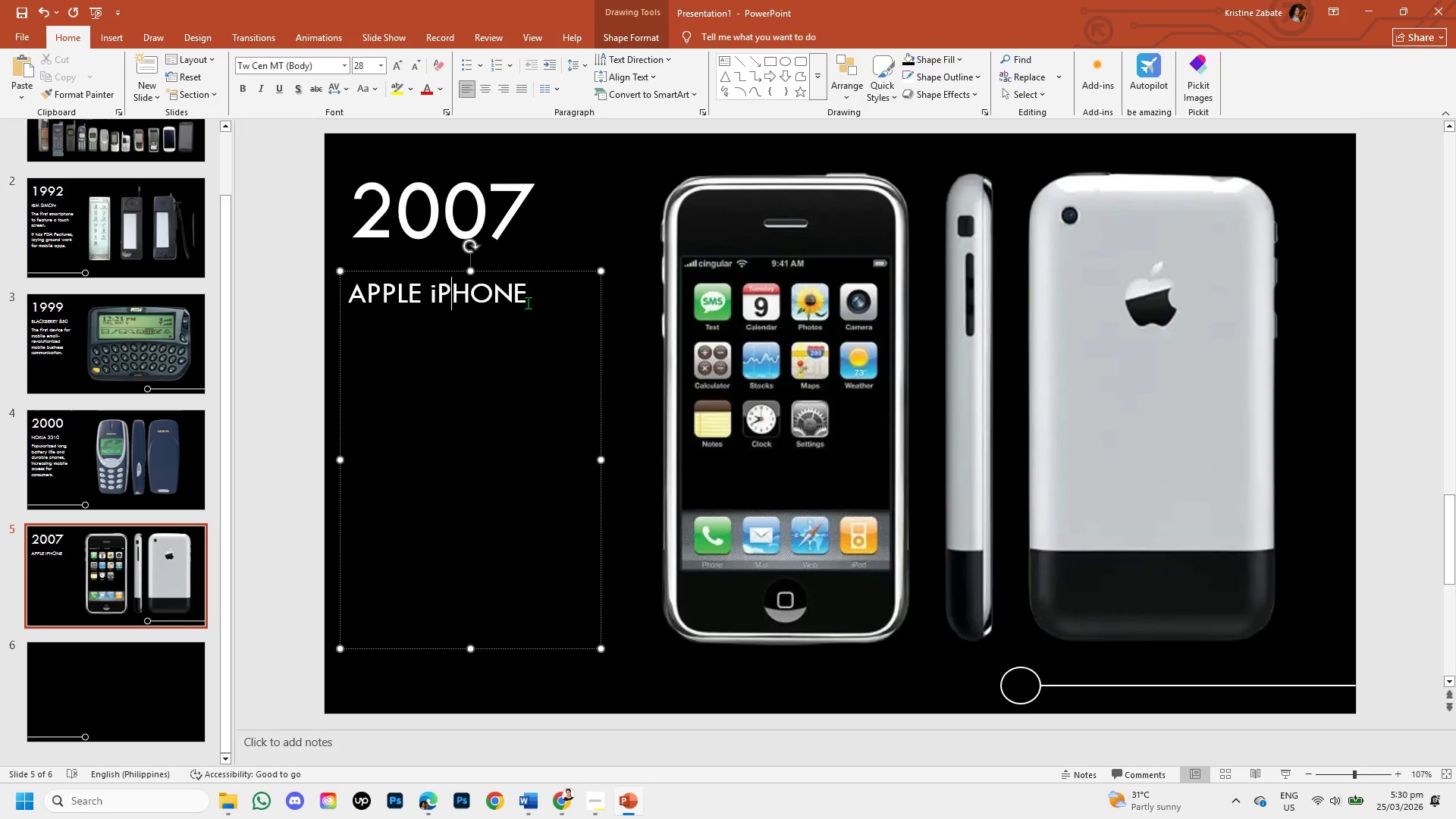 
left_click([528, 303])
 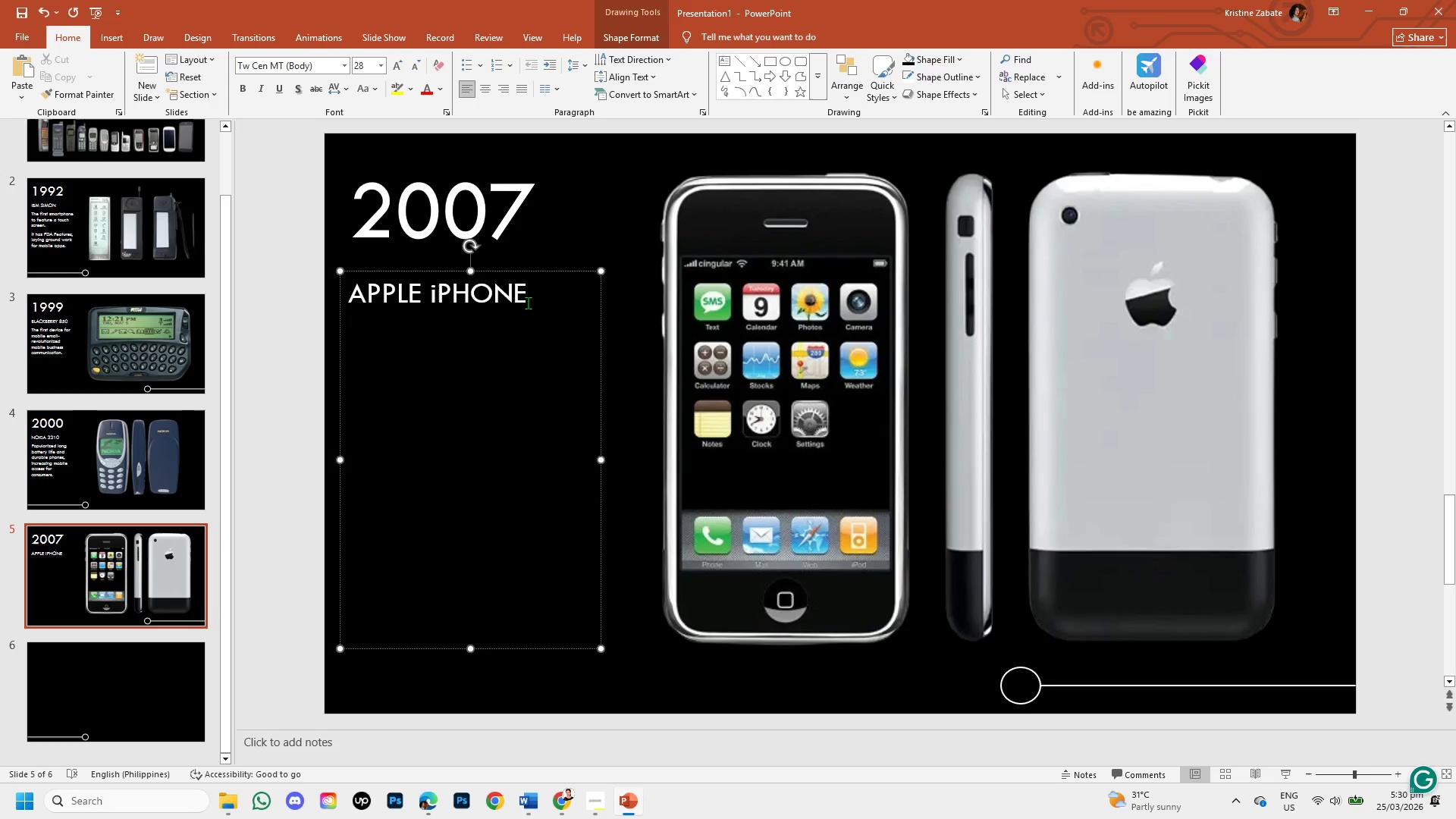 
key(Enter)
 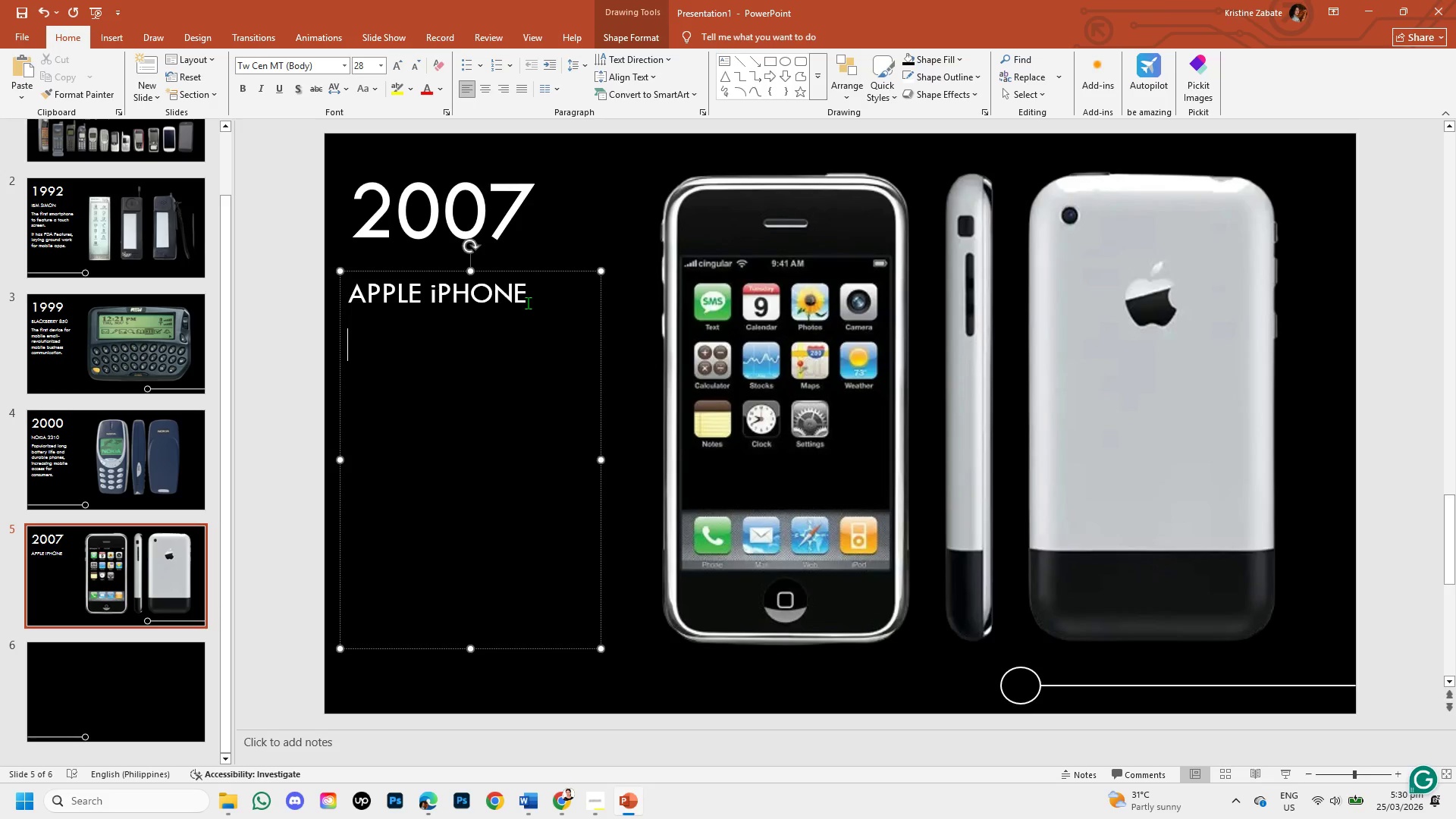 
key(Enter)
 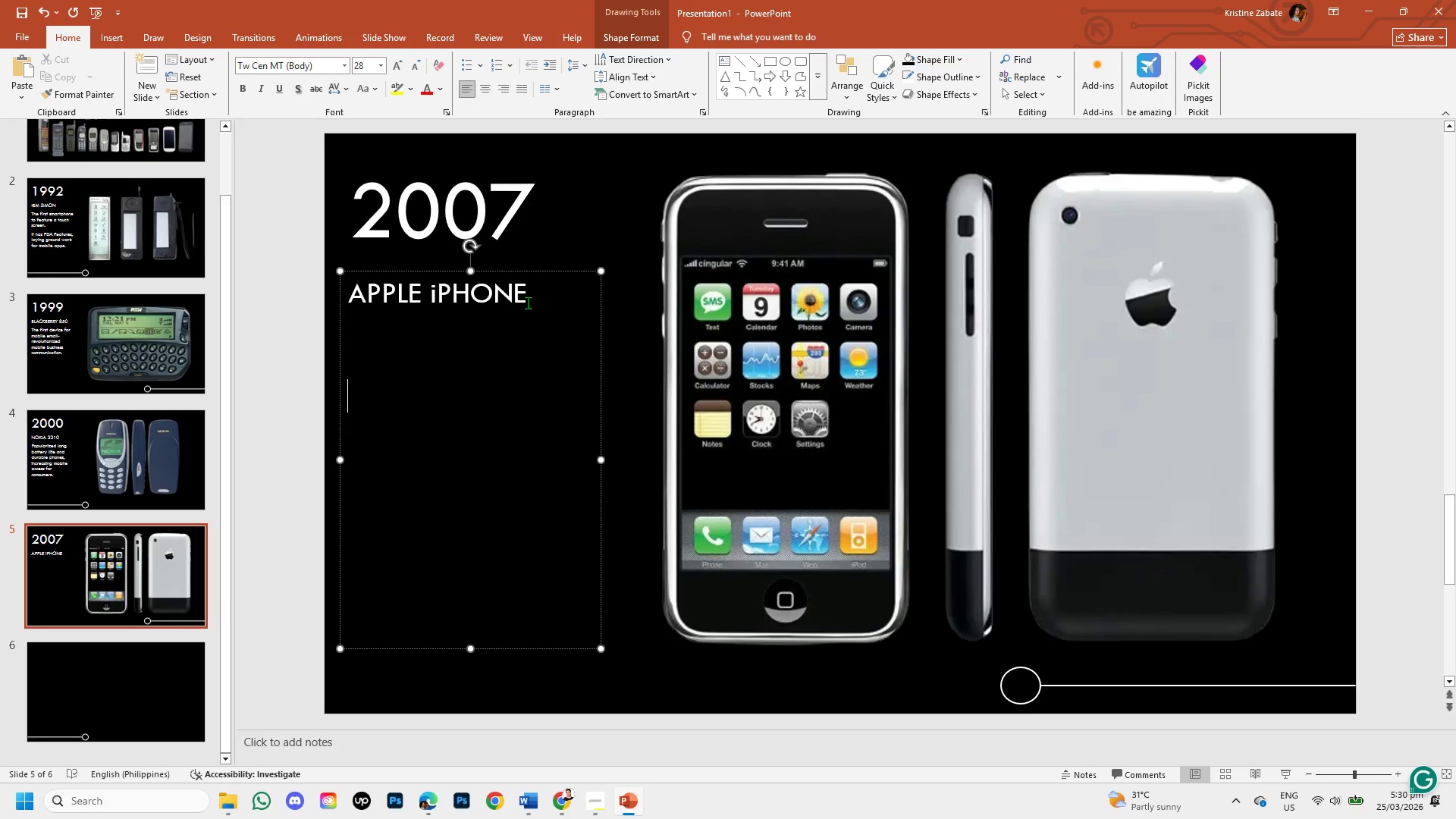 
mouse_move([33, 27])
 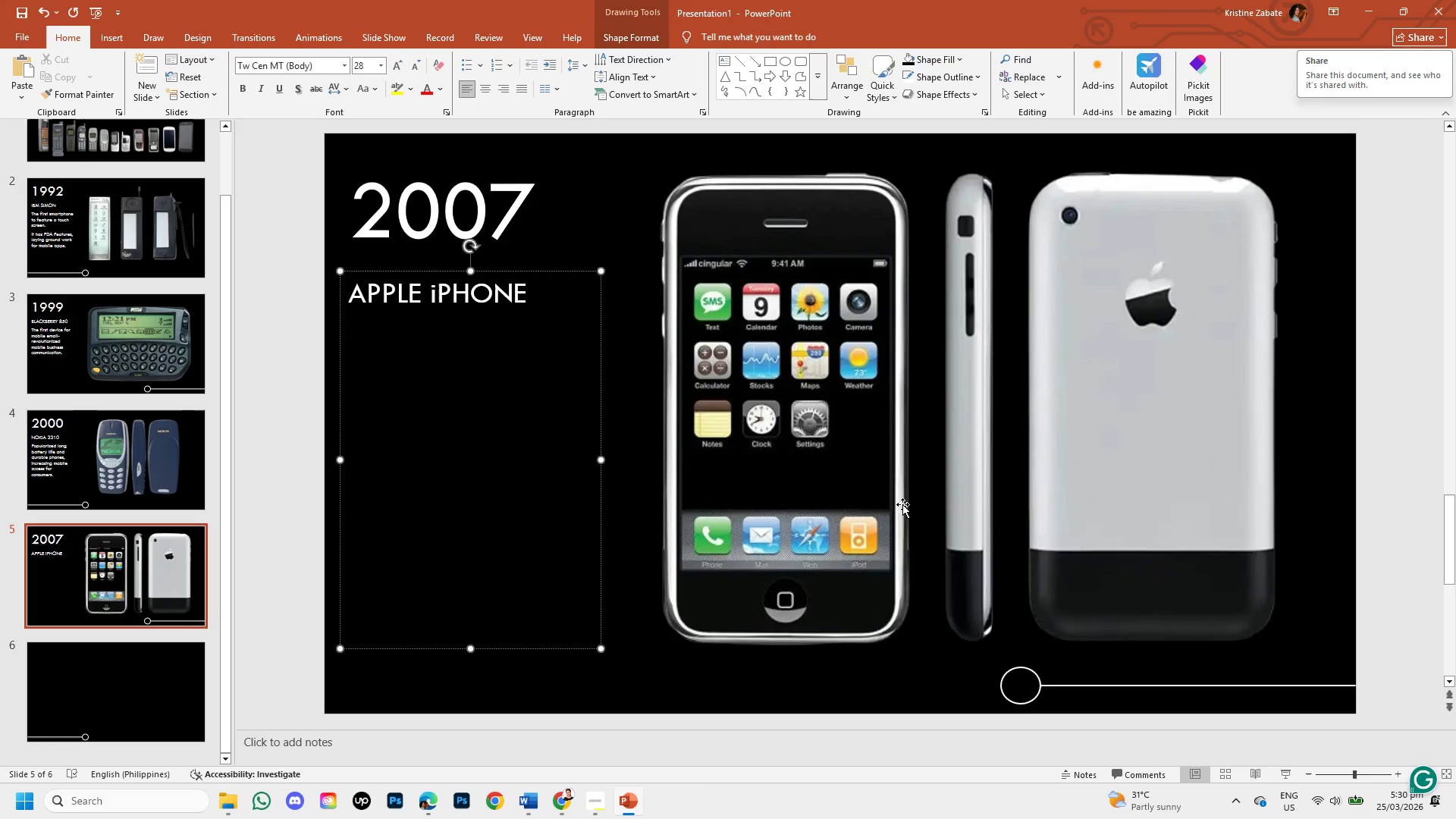 
wait(7.66)
 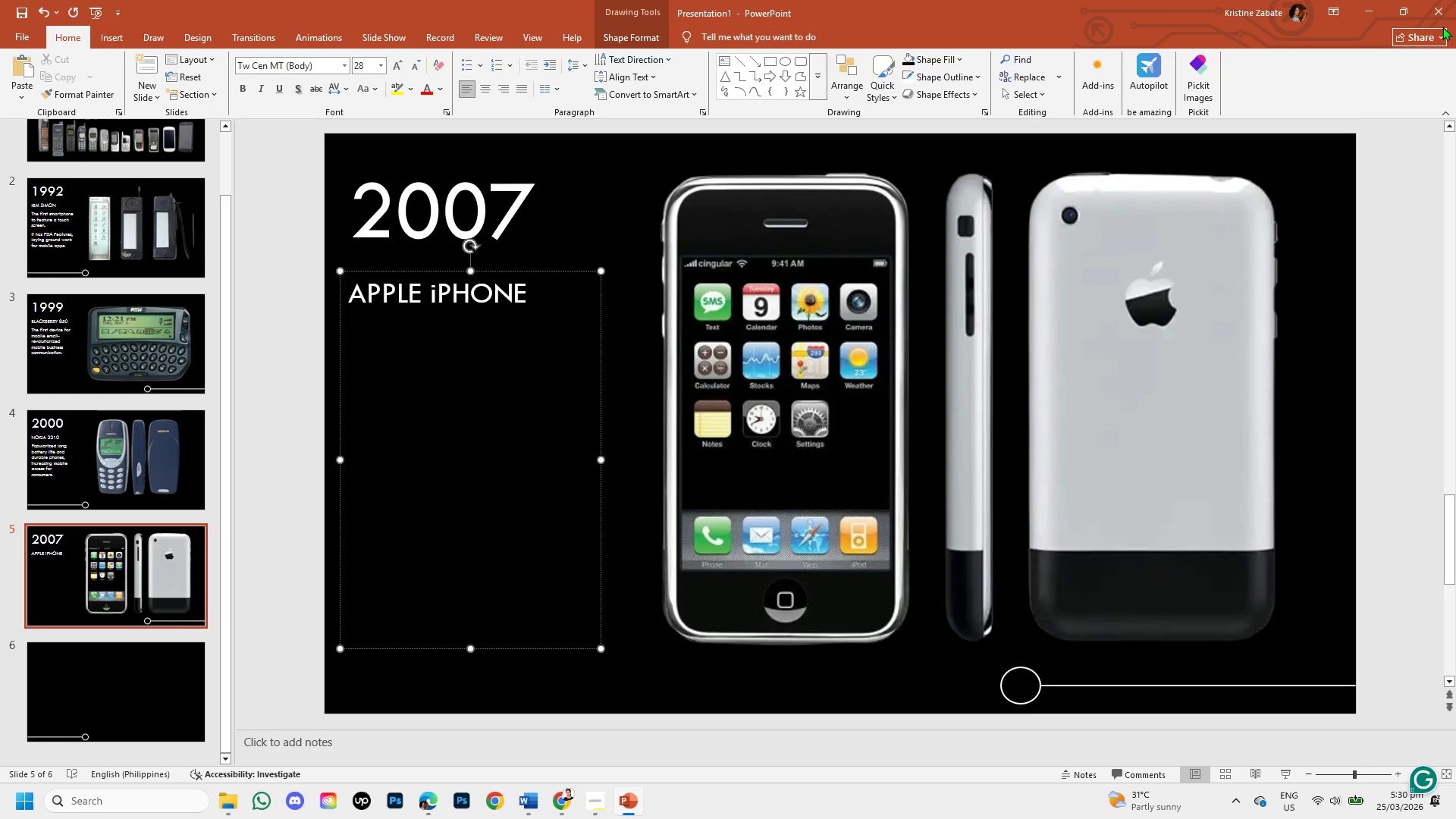 
left_click([551, 804])
 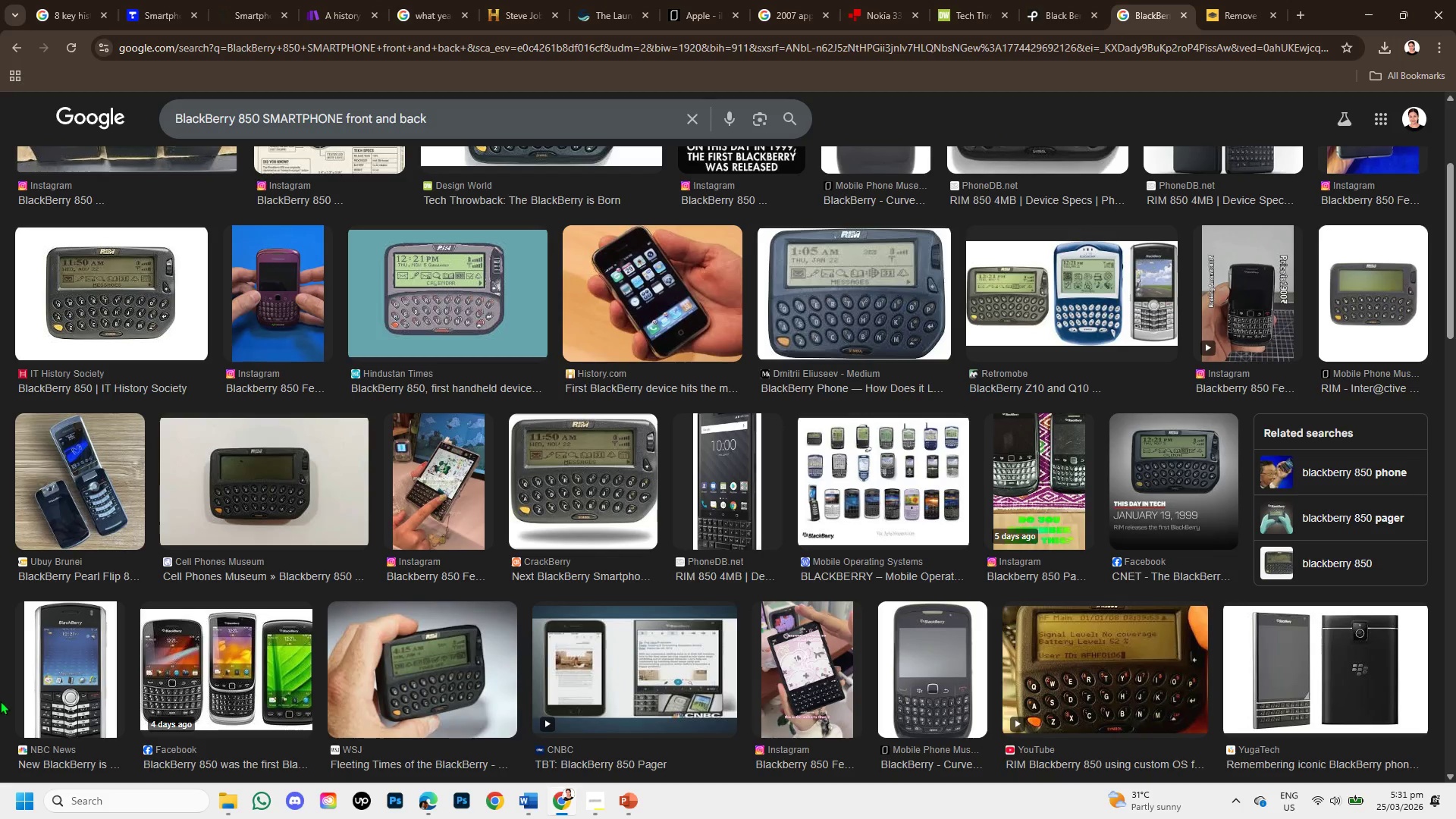 
left_click([795, 14])
 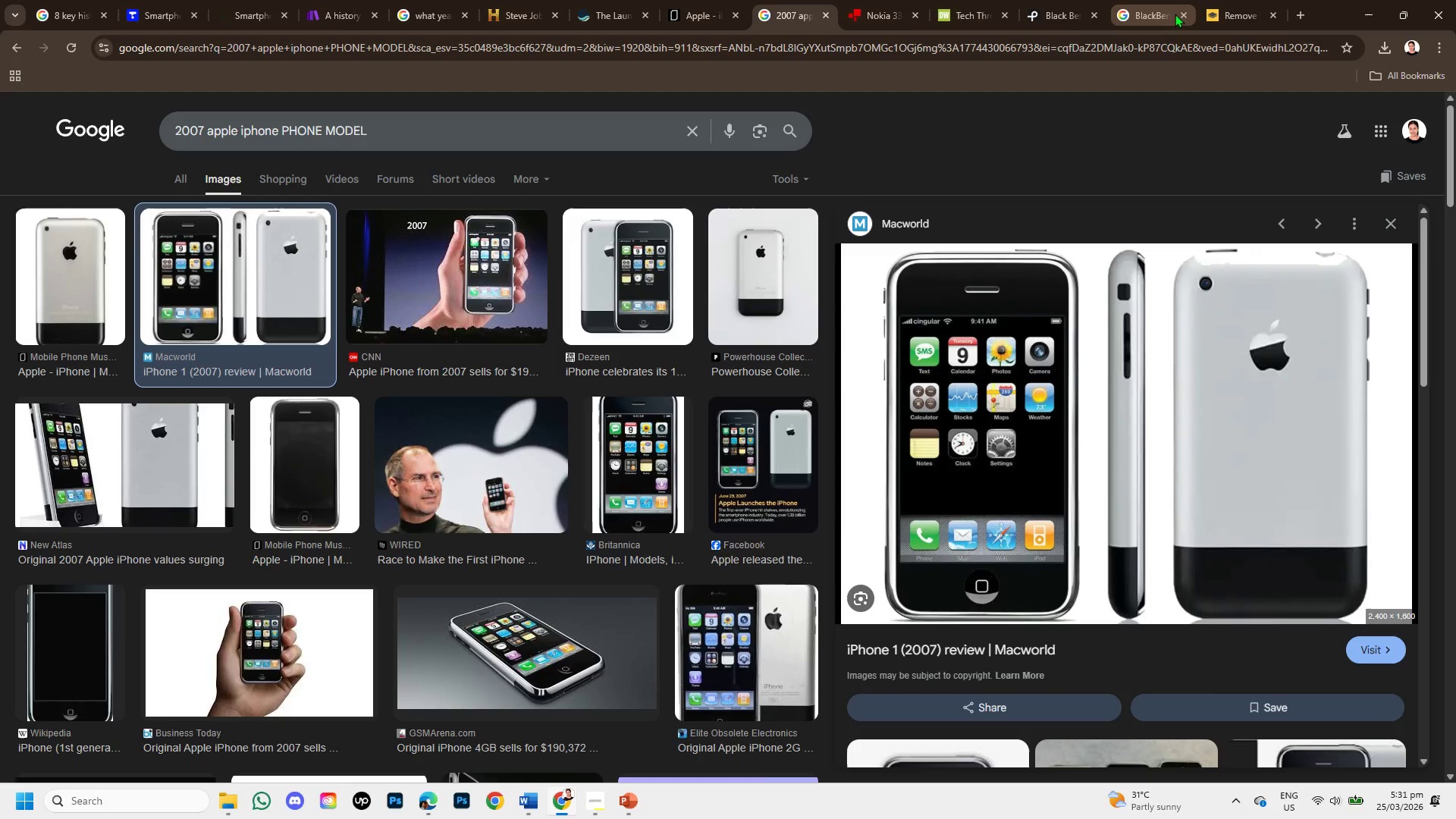 
left_click([1178, 14])
 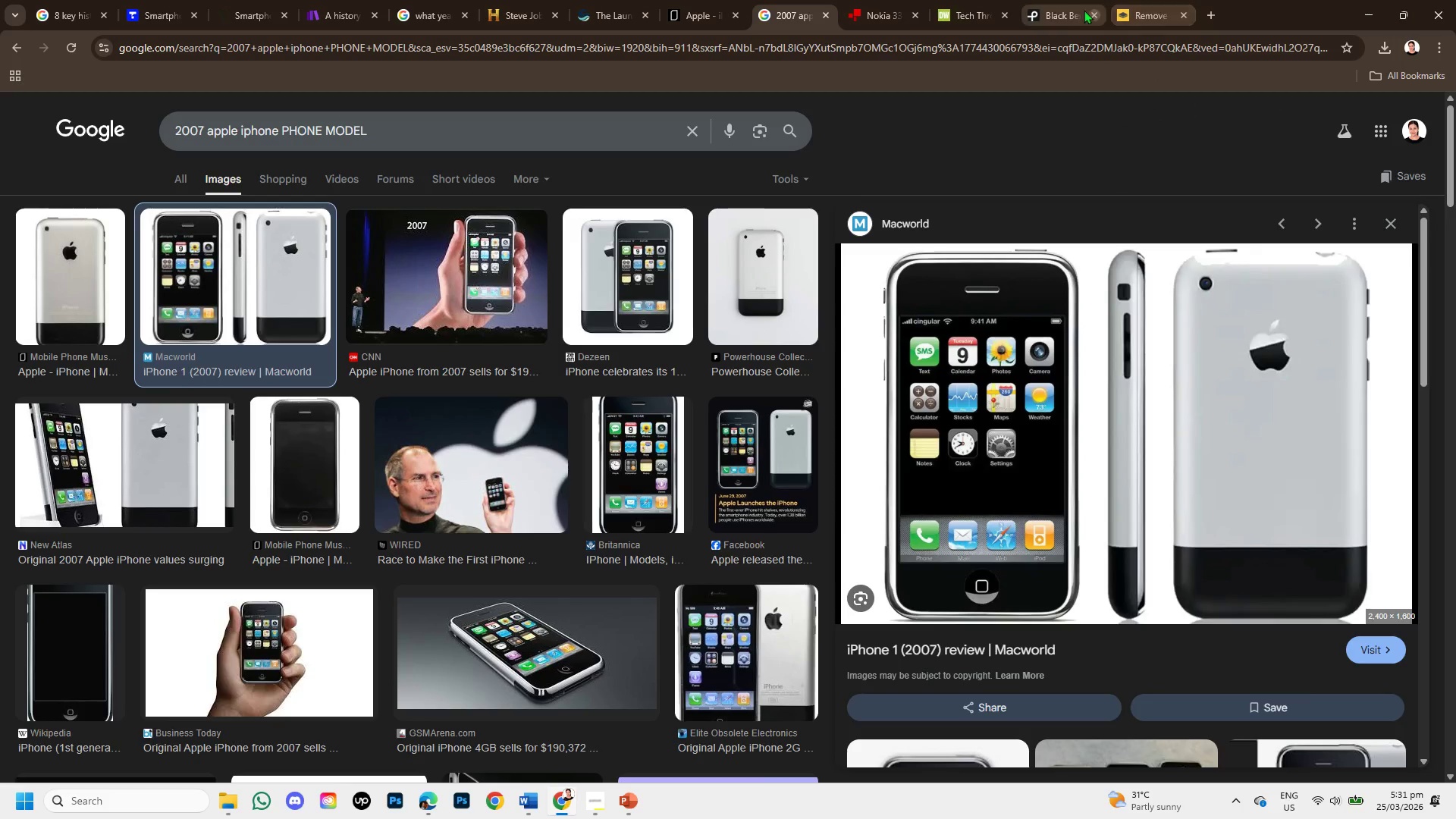 
left_click([1073, 9])
 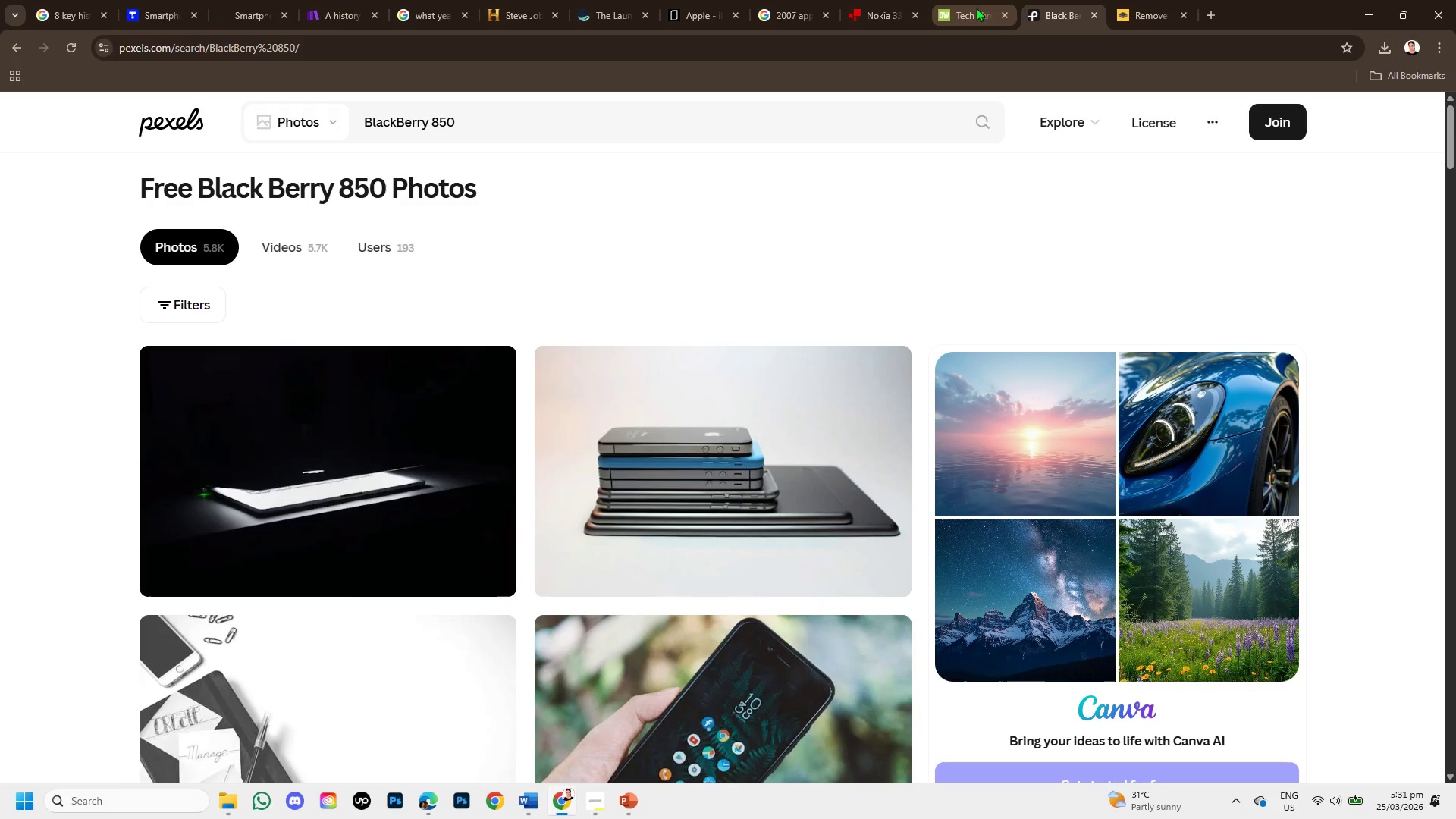 
left_click([976, 8])
 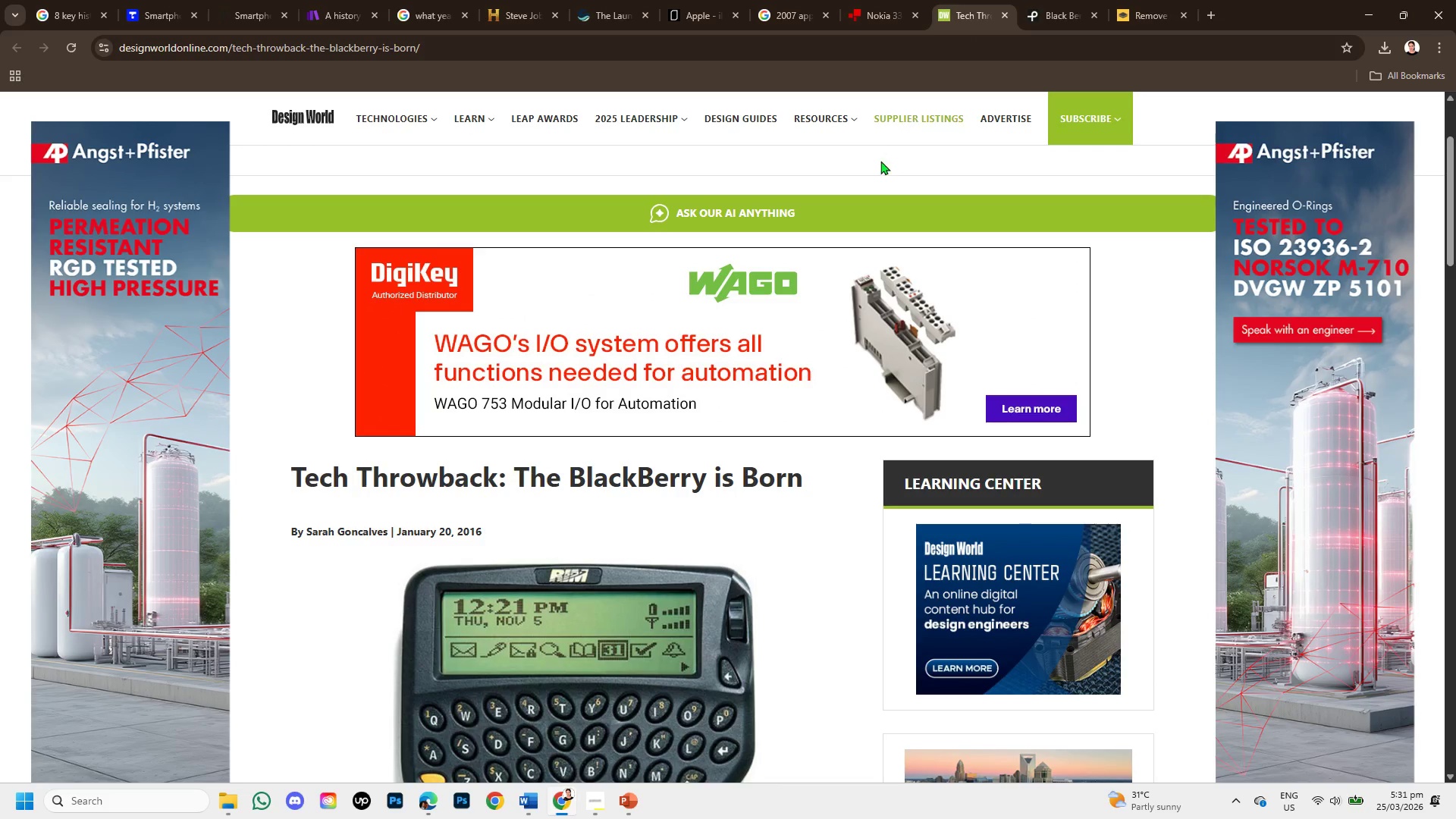 
scroll: coordinate [814, 325], scroll_direction: up, amount: 2.0
 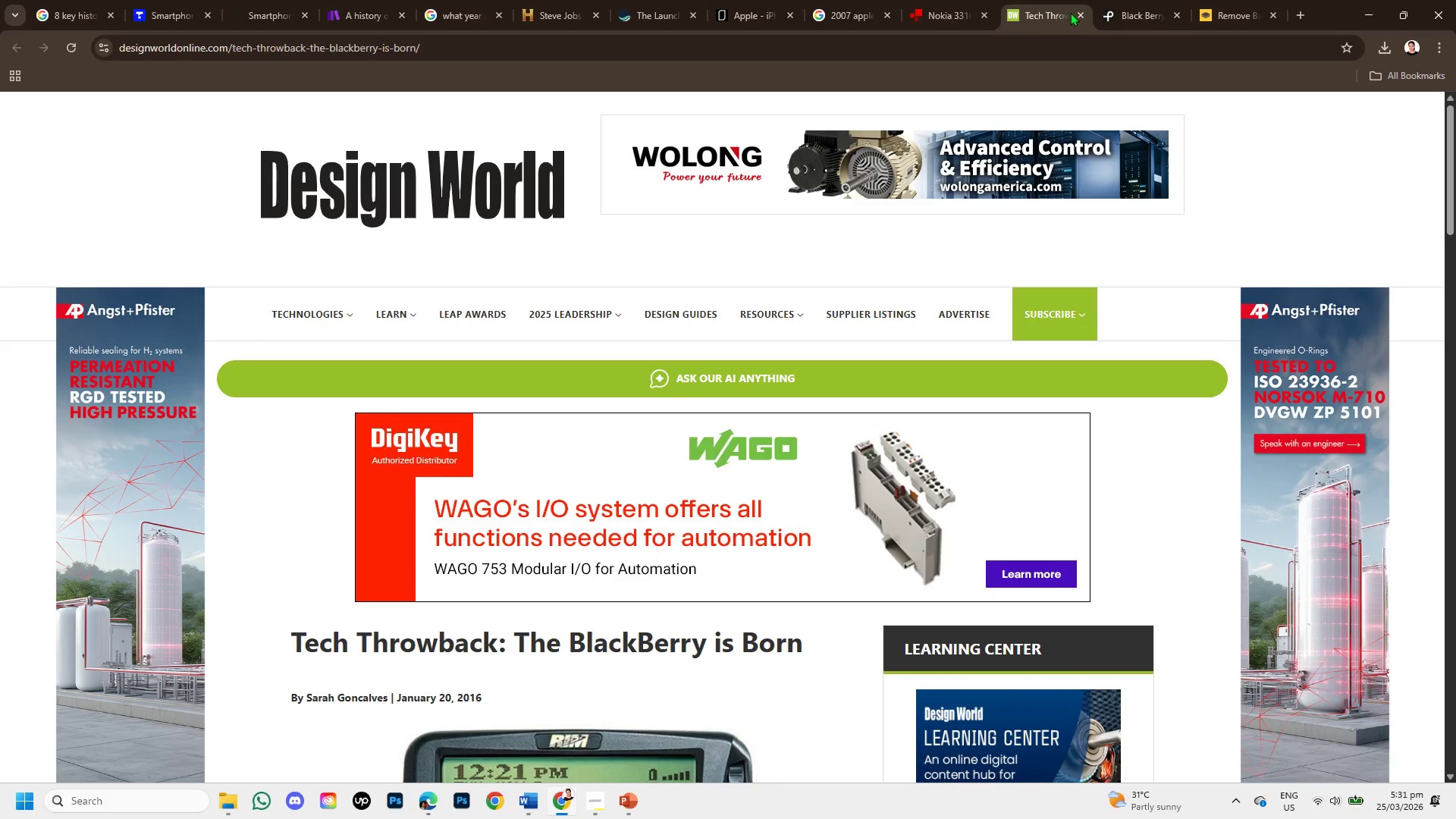 
left_click([1075, 12])
 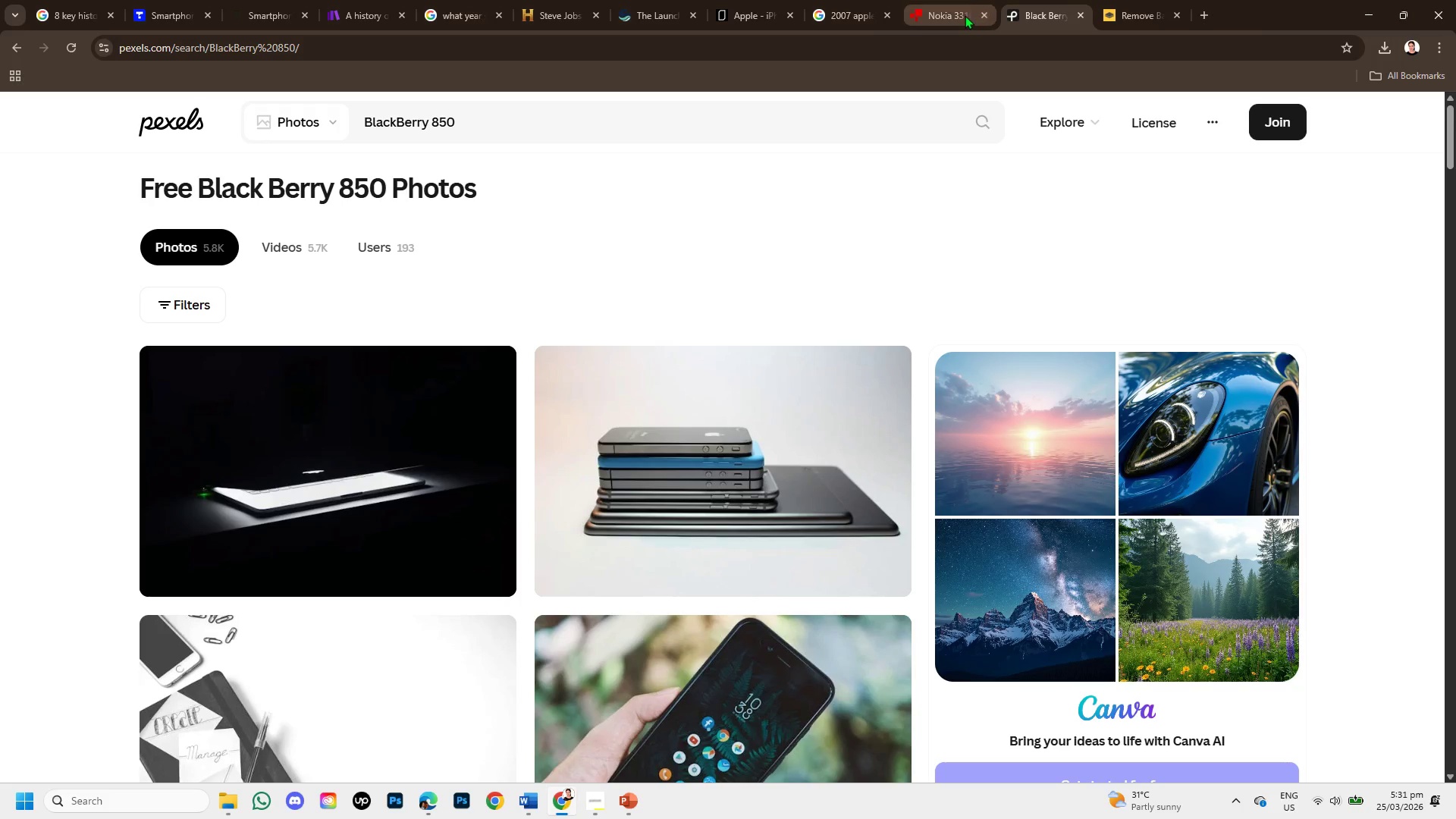 
left_click([965, 15])
 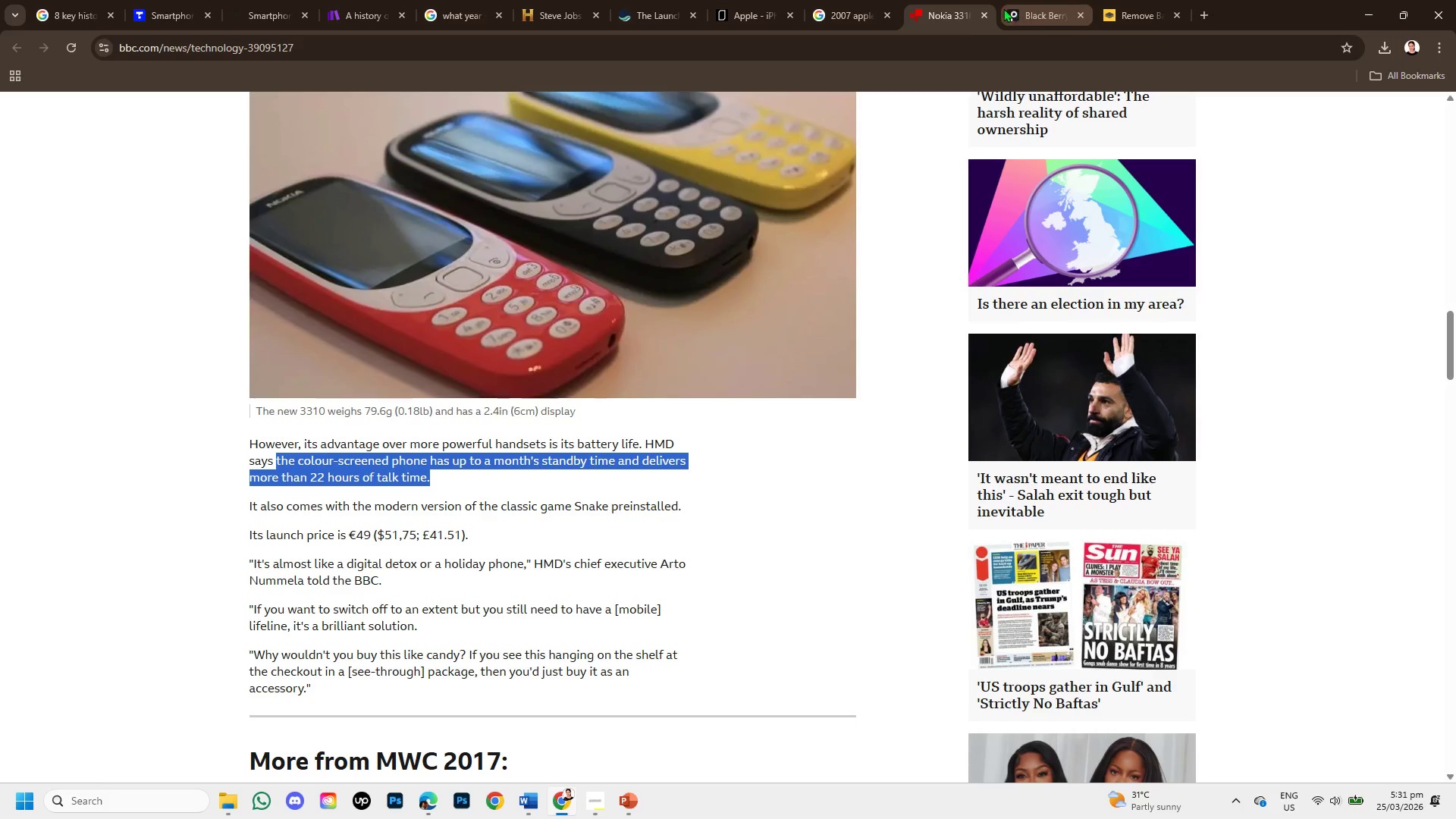 
left_click([985, 9])
 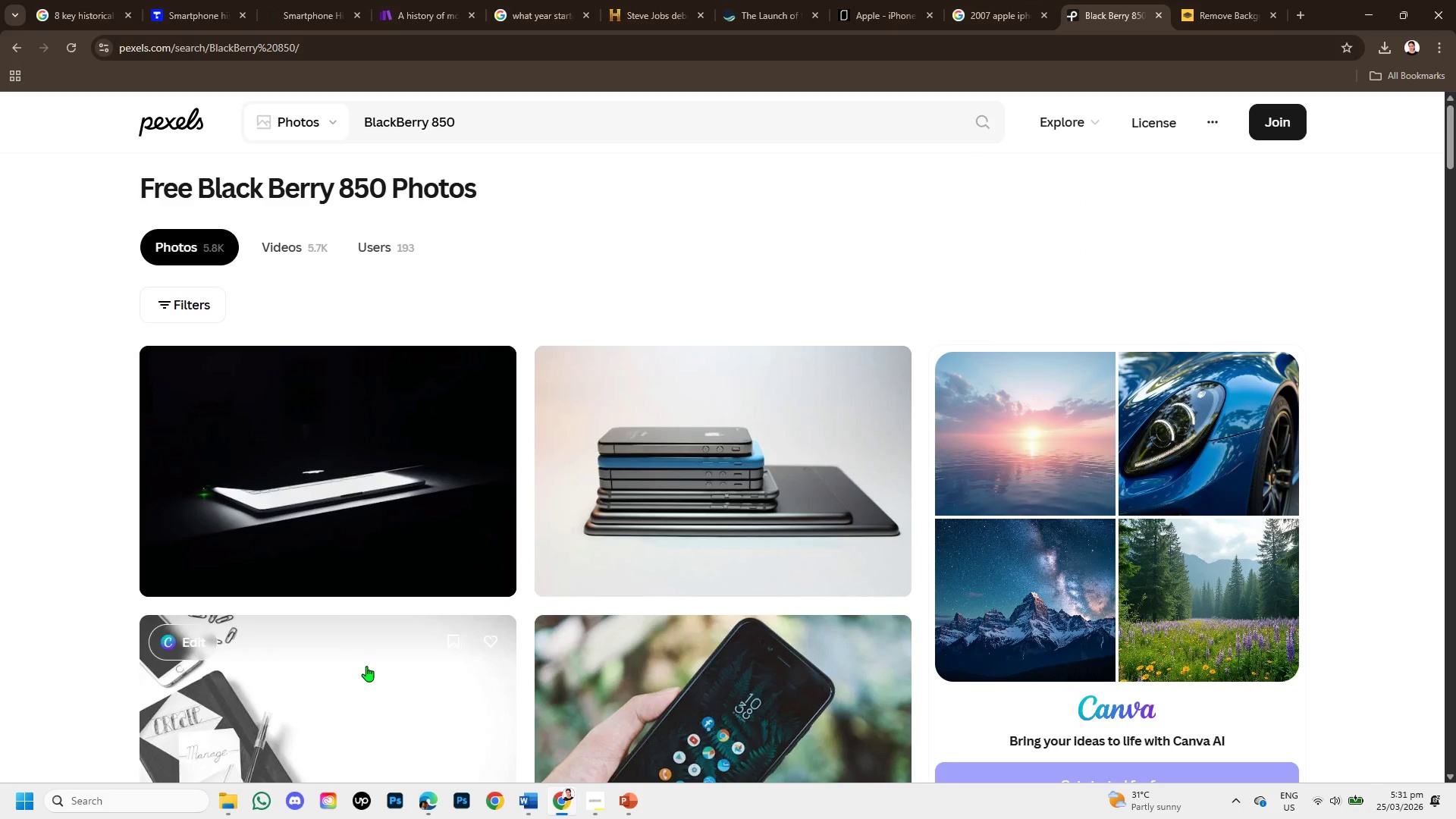 
wait(5.56)
 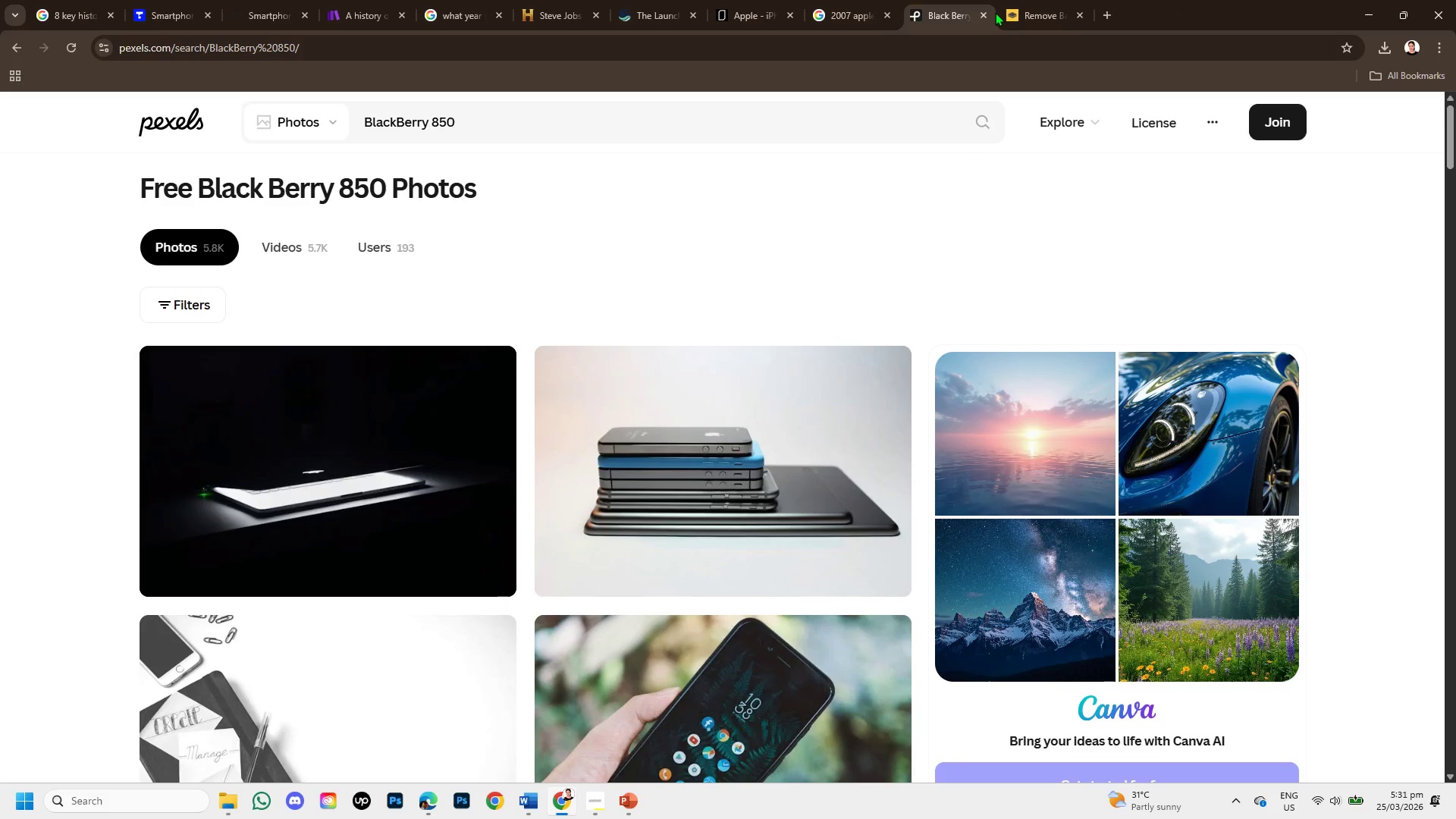 
left_click([849, 0])
 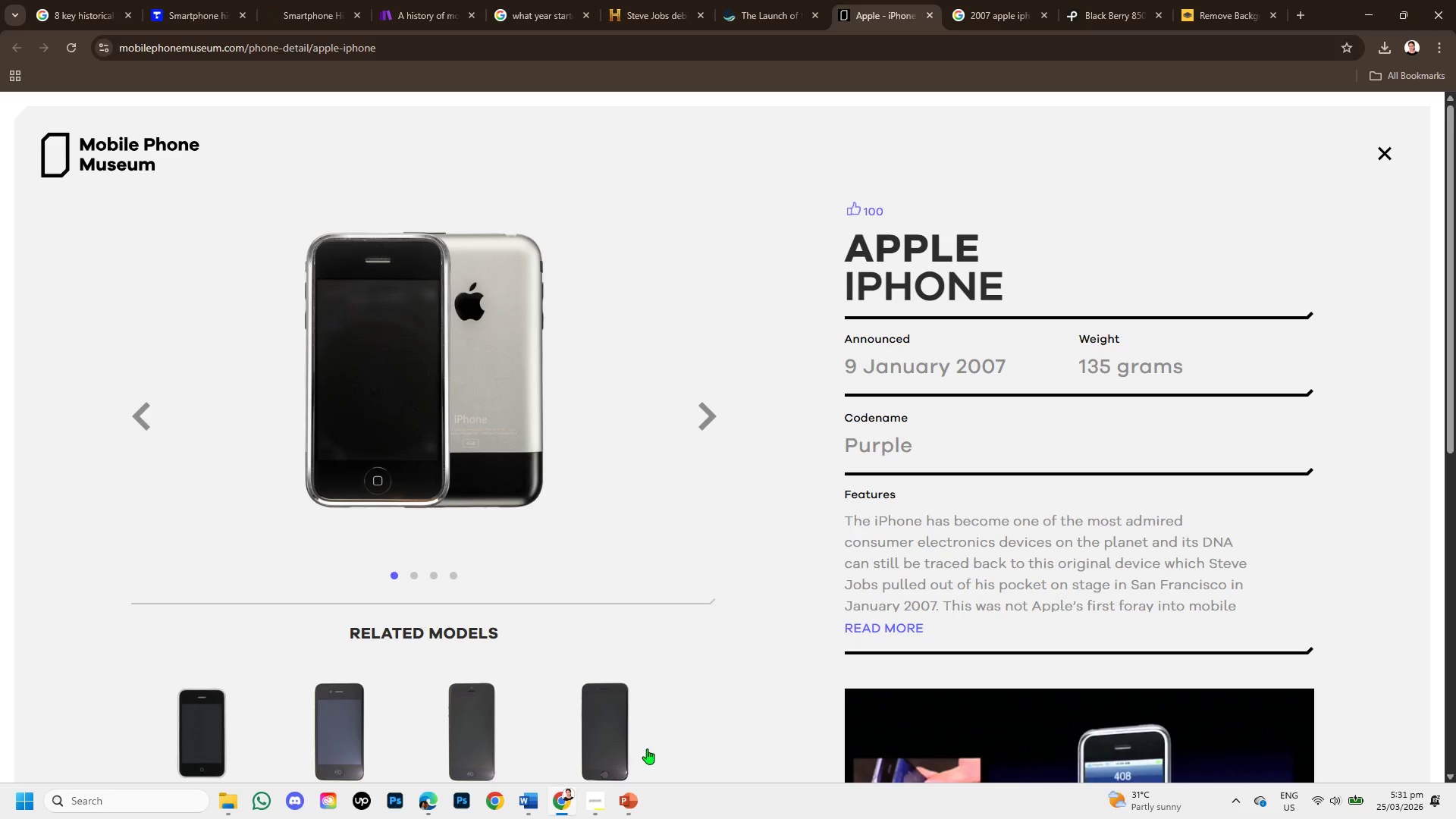 
left_click([595, 810])